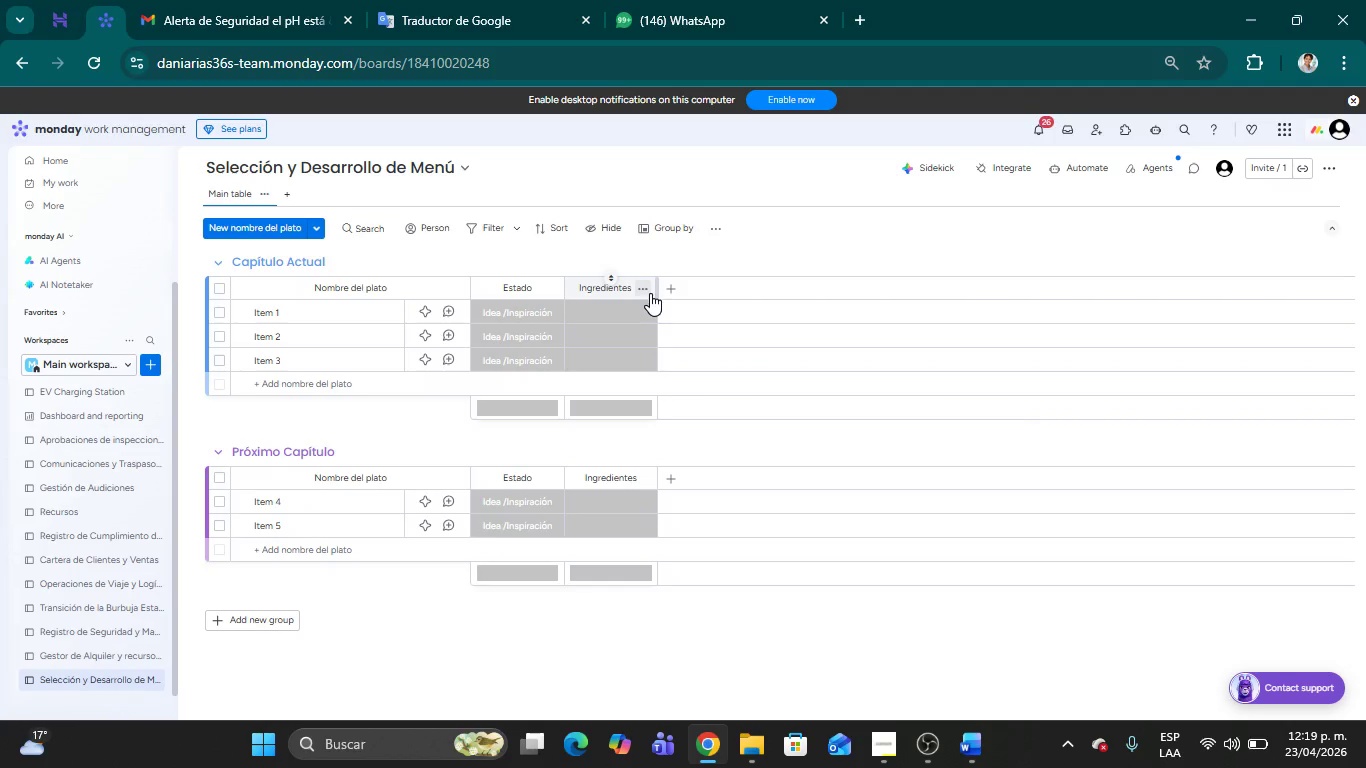 
left_click([650, 293])
 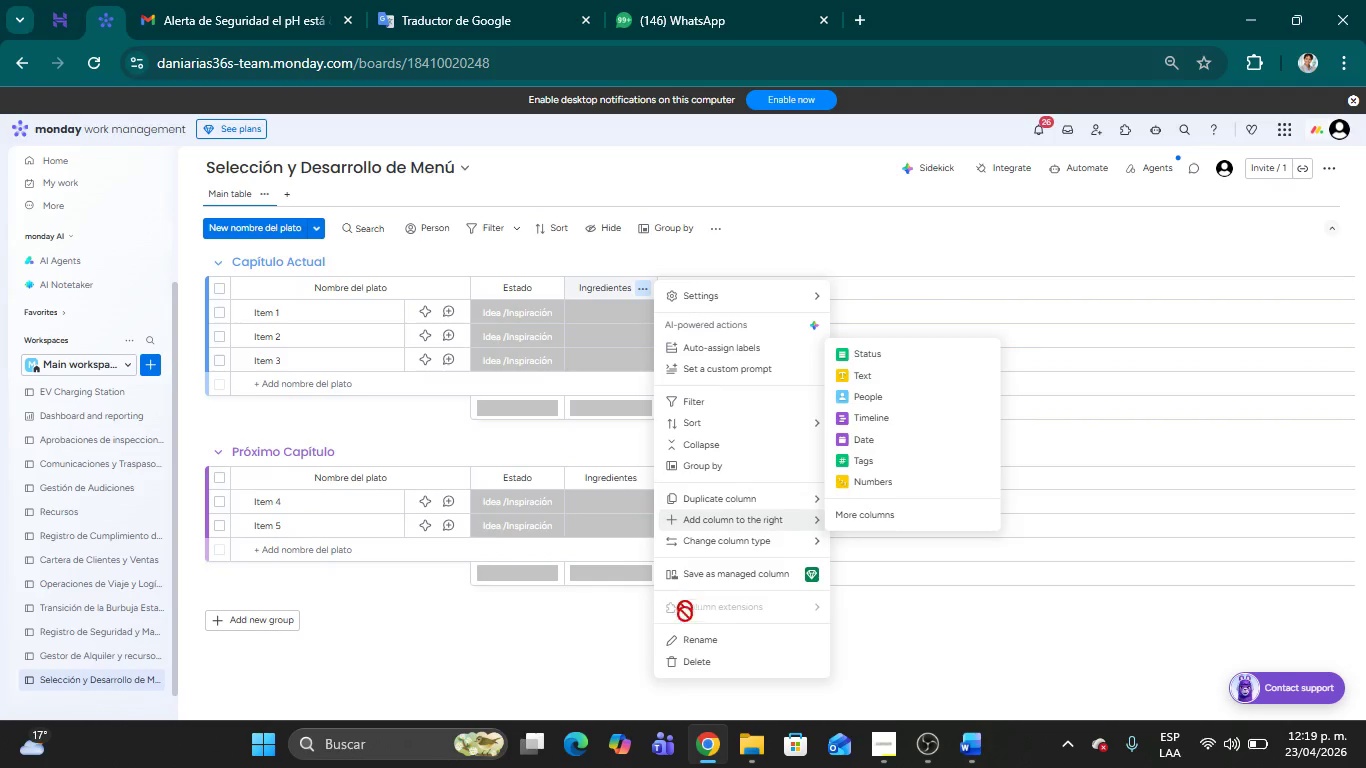 
left_click([685, 661])
 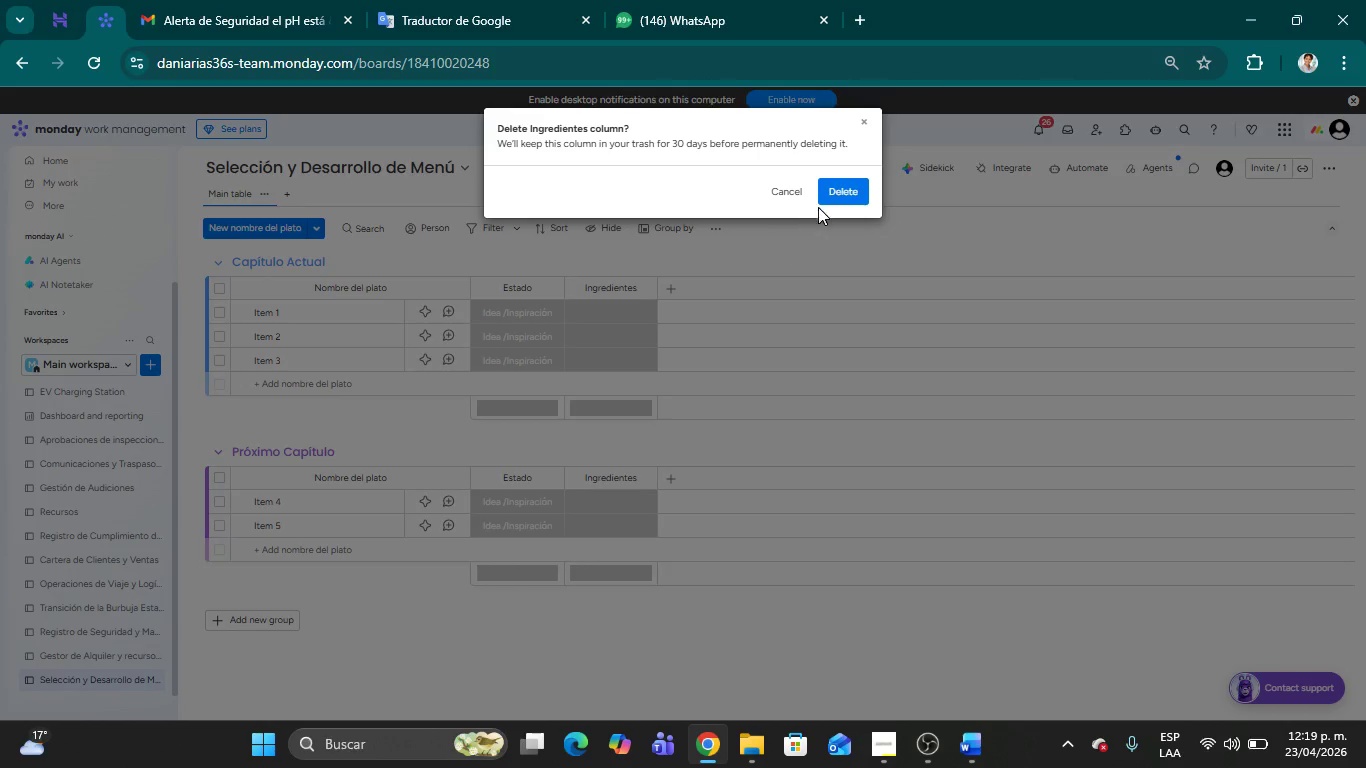 
left_click([864, 185])
 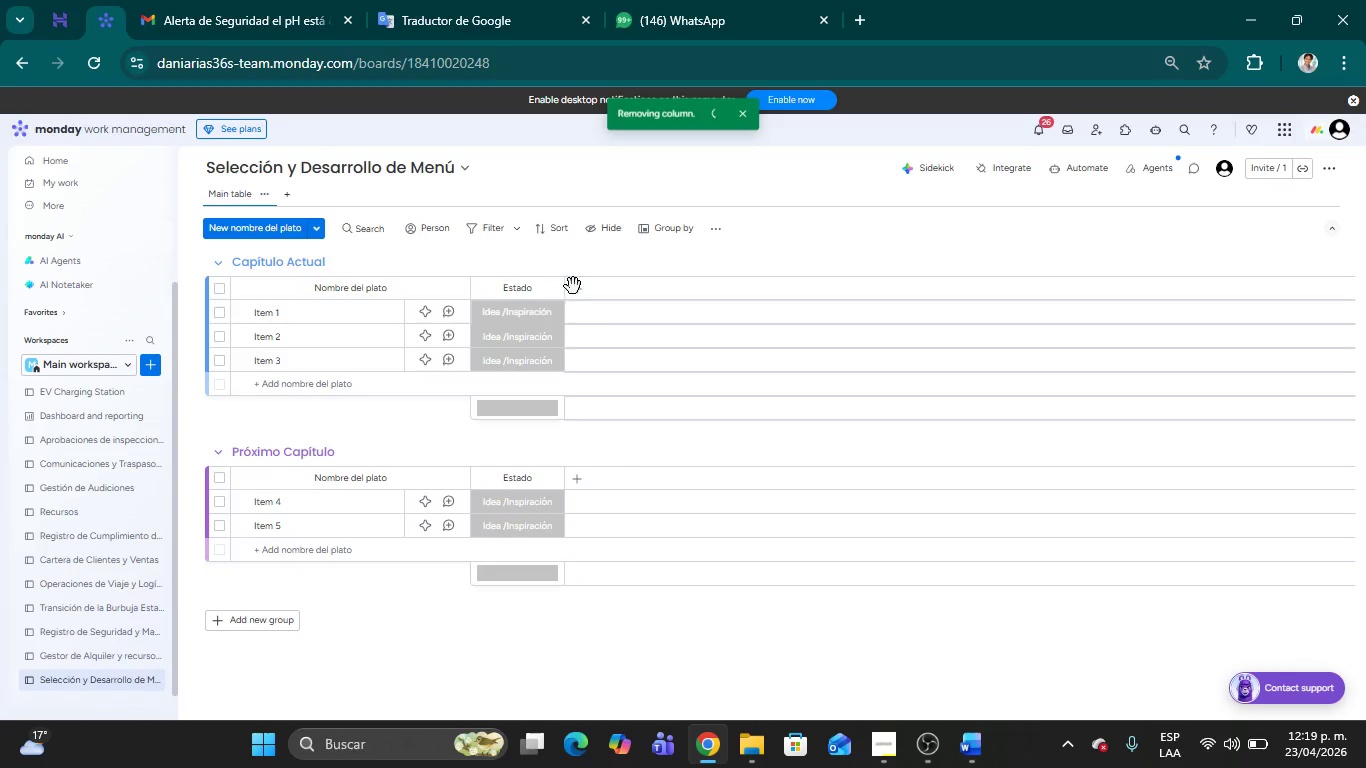 
left_click([575, 290])
 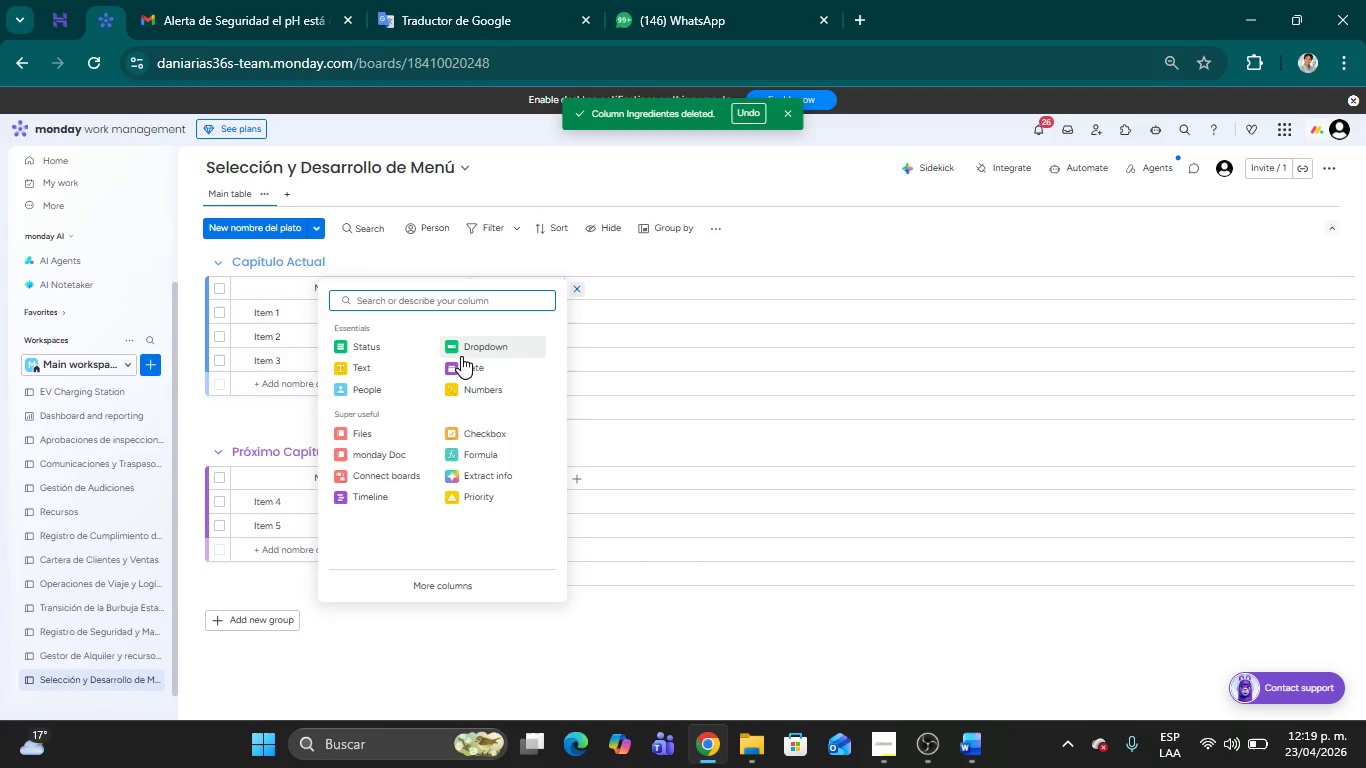 
left_click([458, 351])
 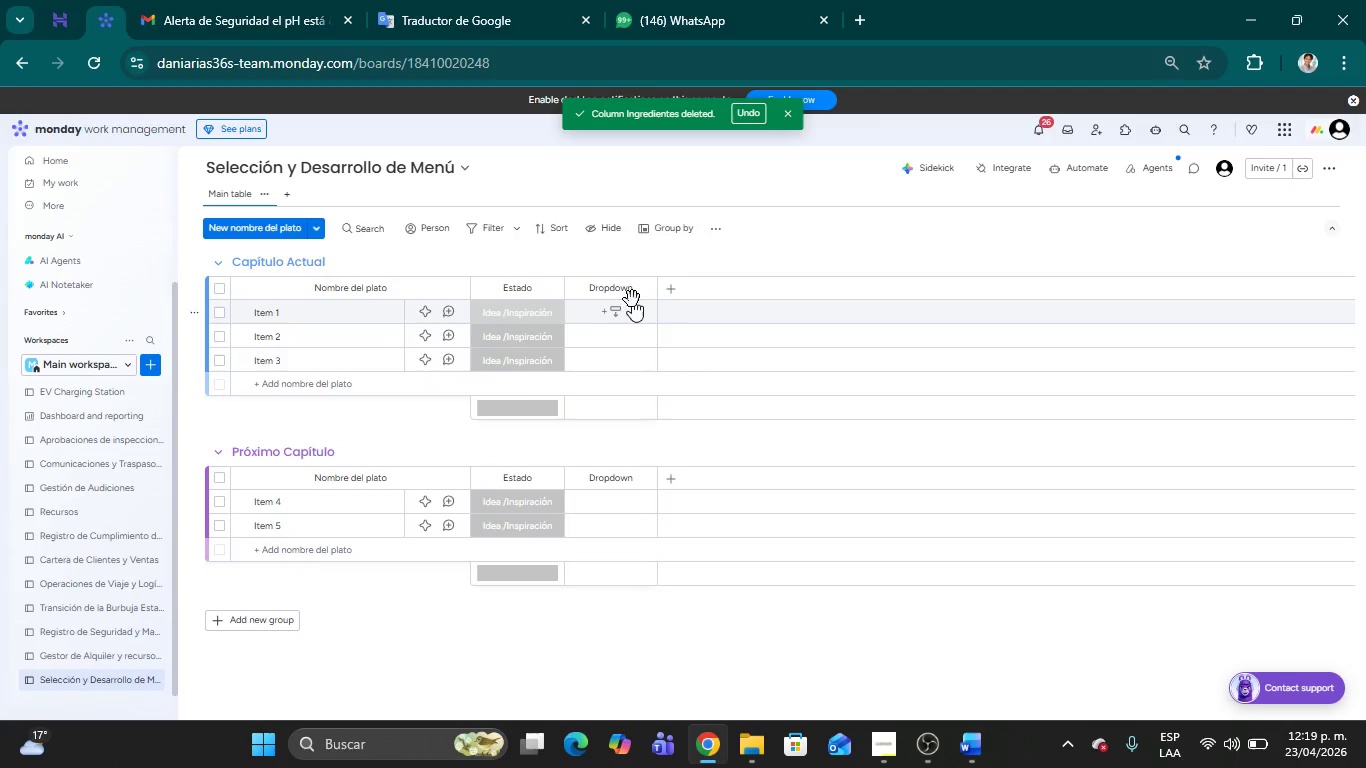 
left_click([620, 290])
 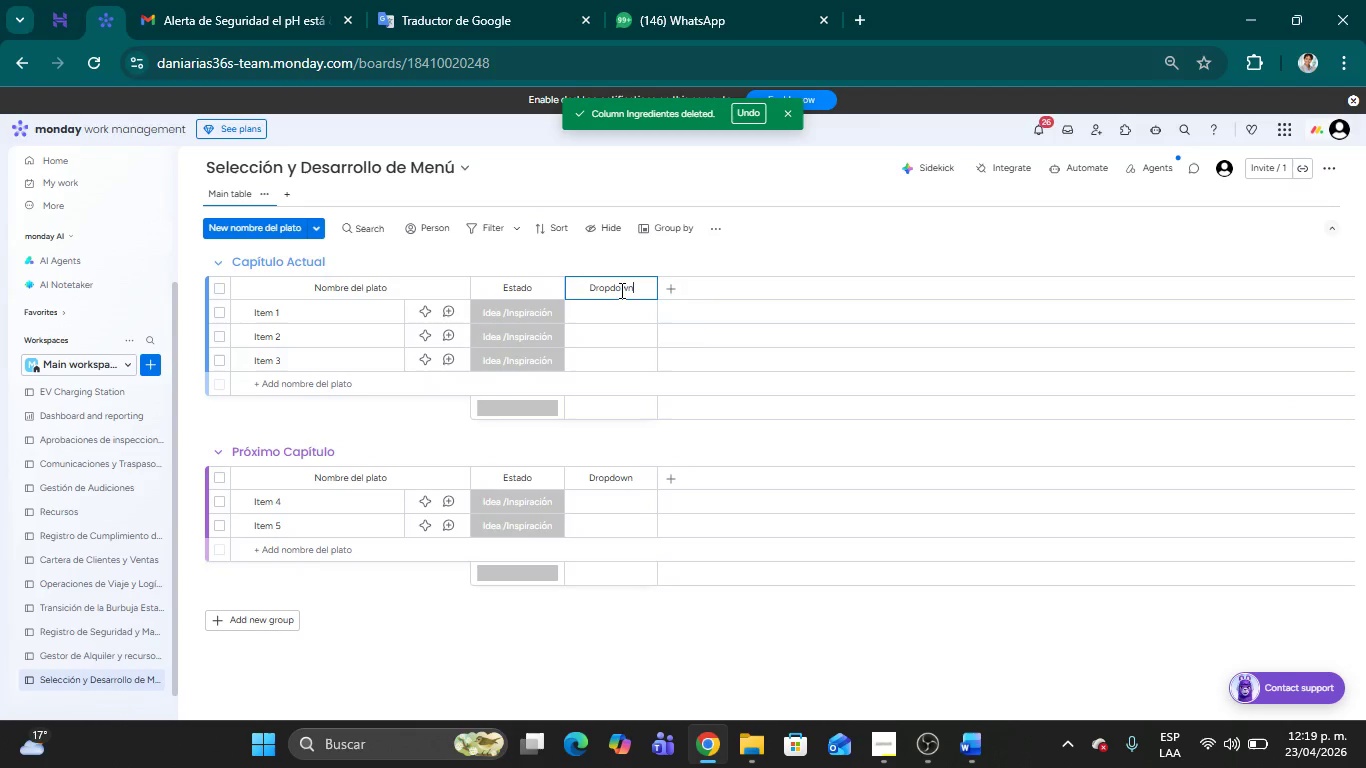 
hold_key(key=Backspace, duration=1.0)
 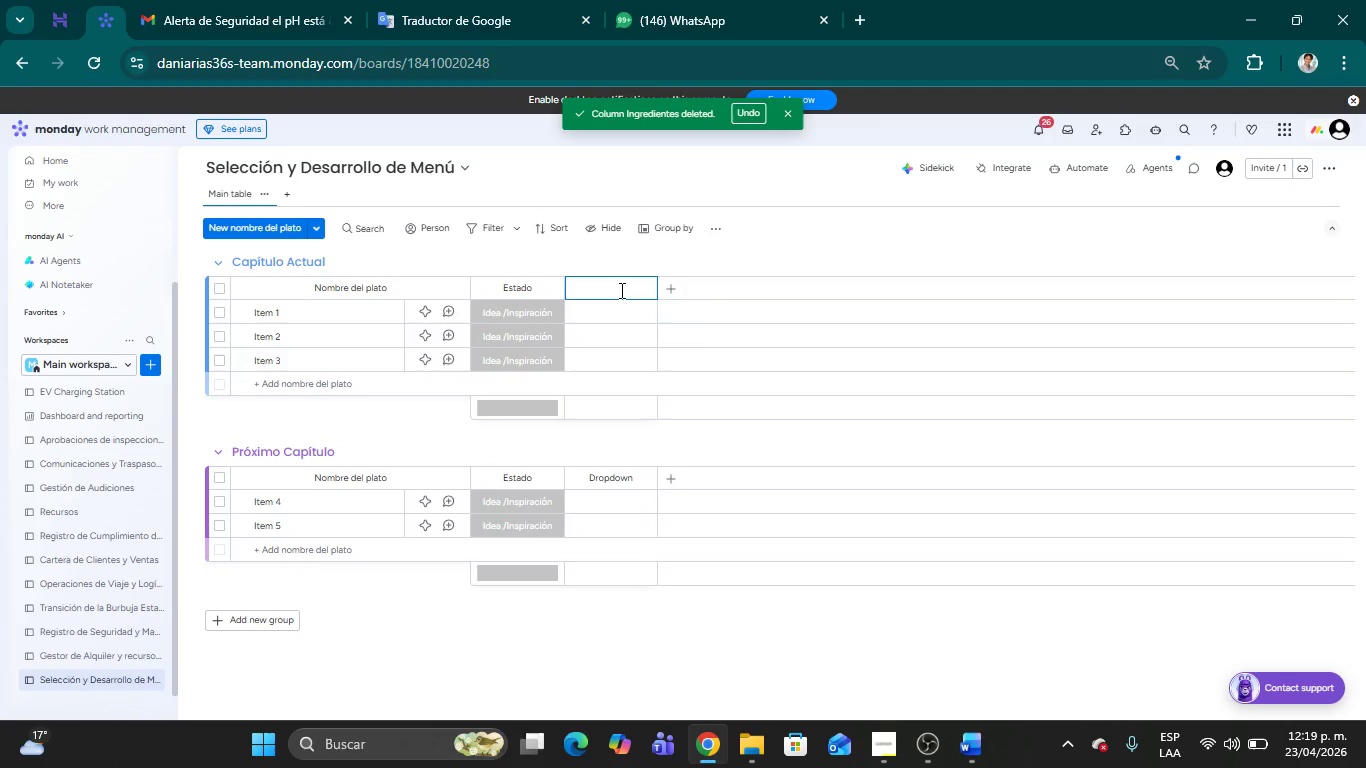 
type(Proveedor Local)
 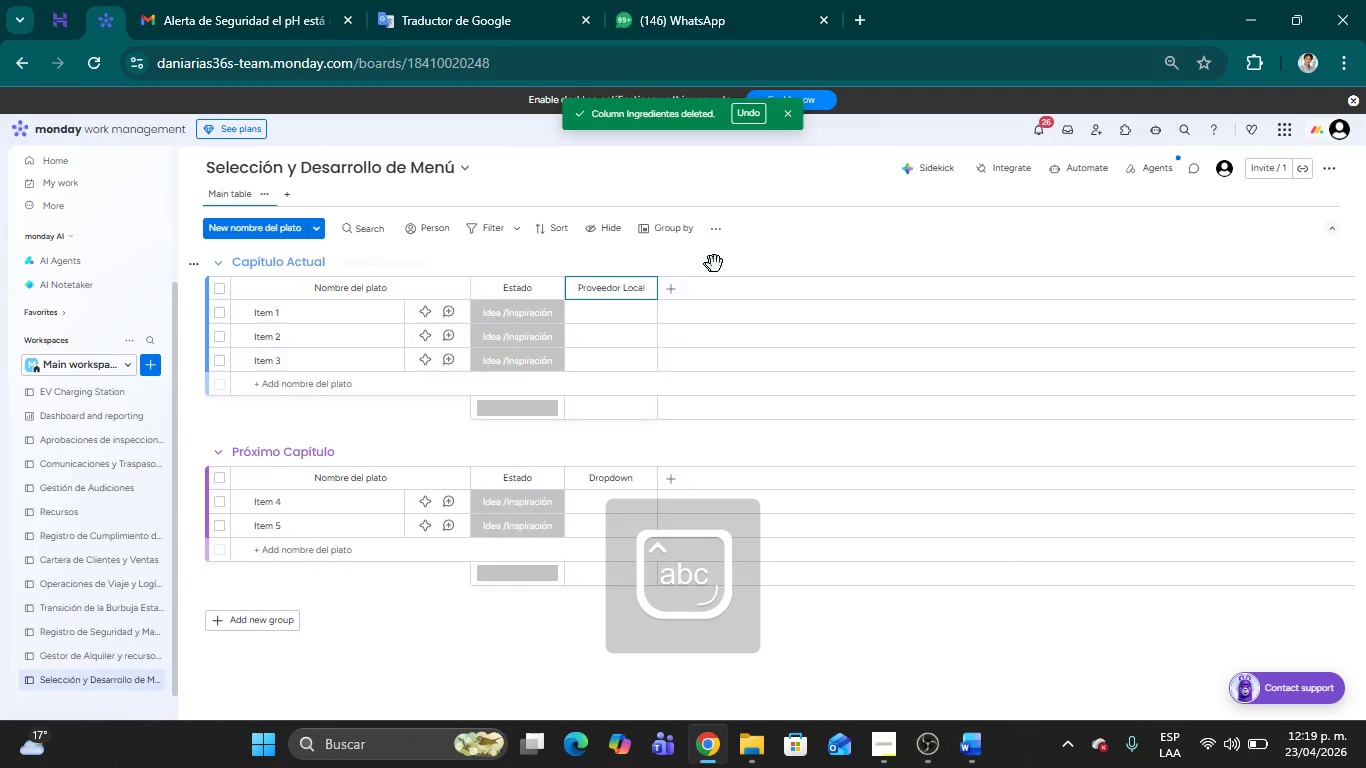 
left_click([720, 264])
 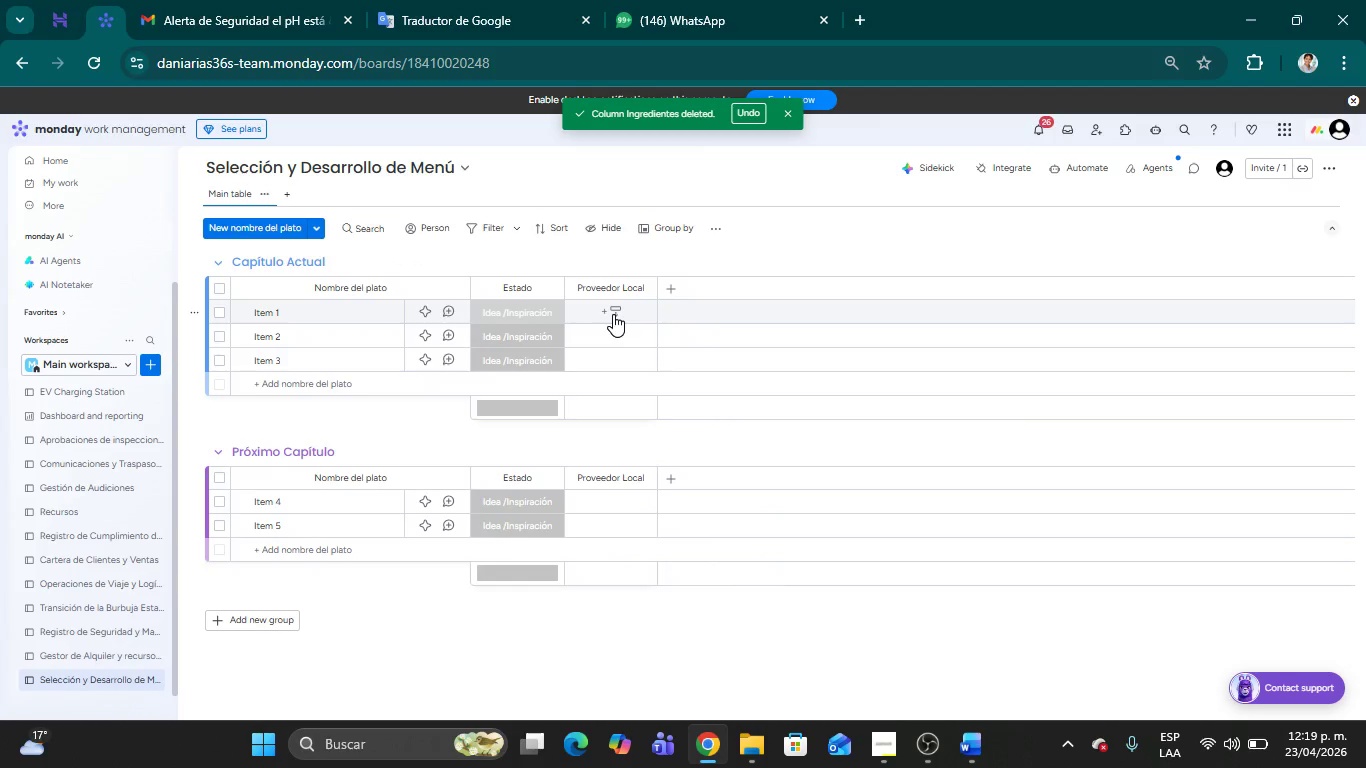 
wait(7.61)
 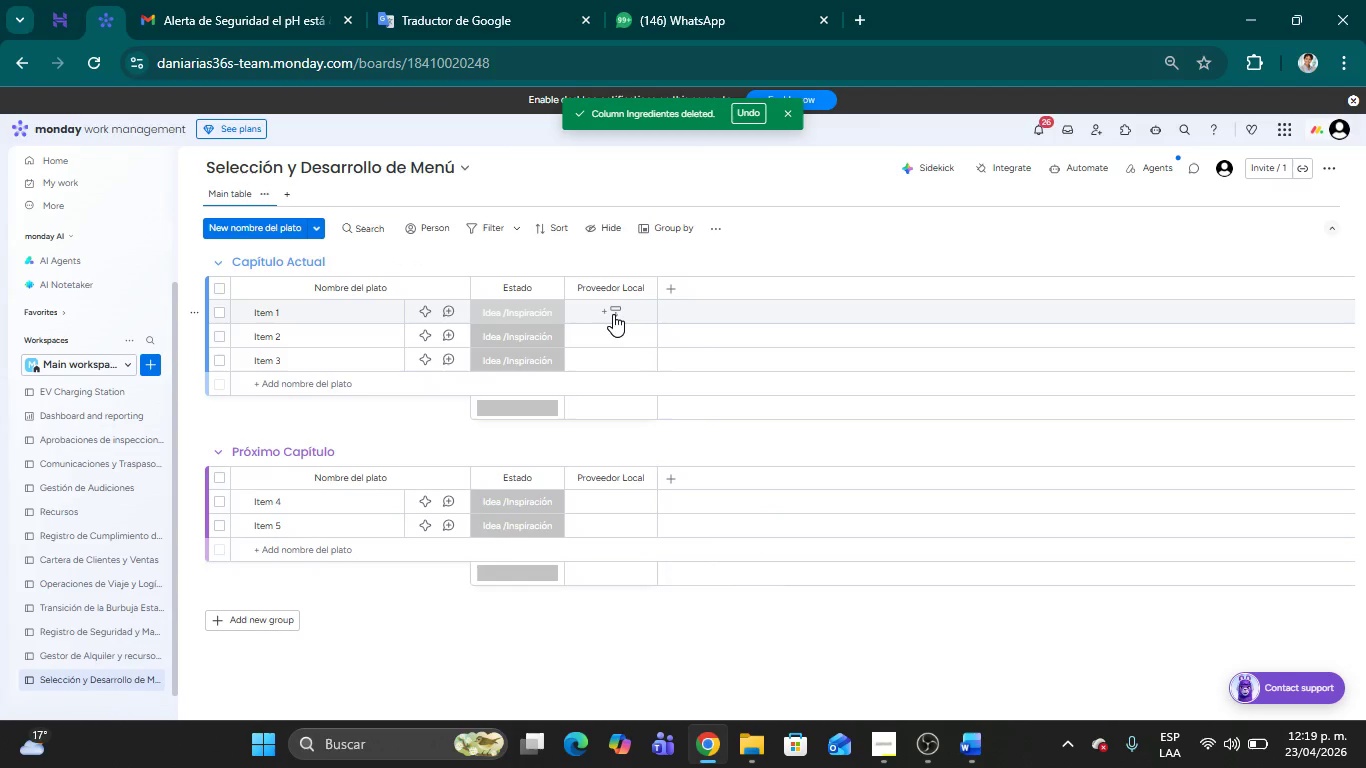 
left_click([613, 314])
 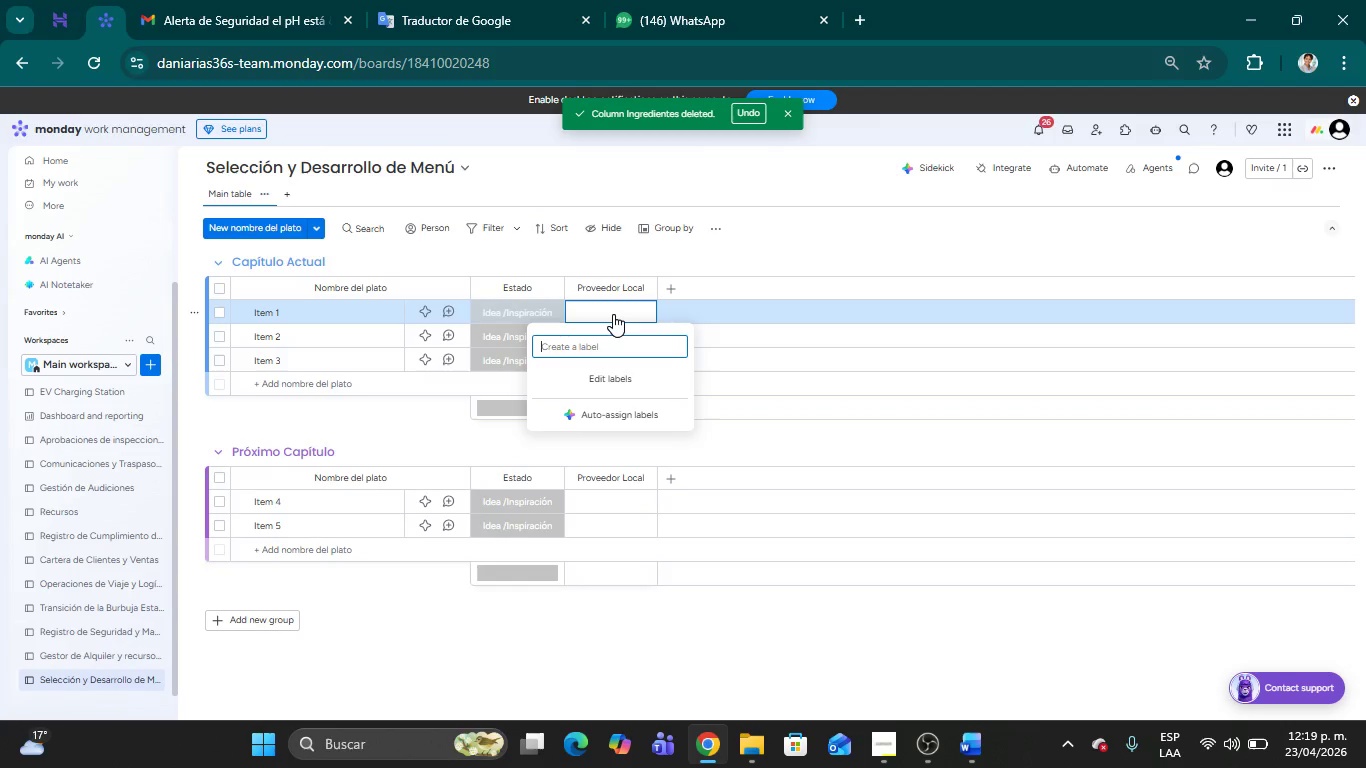 
wait(5.05)
 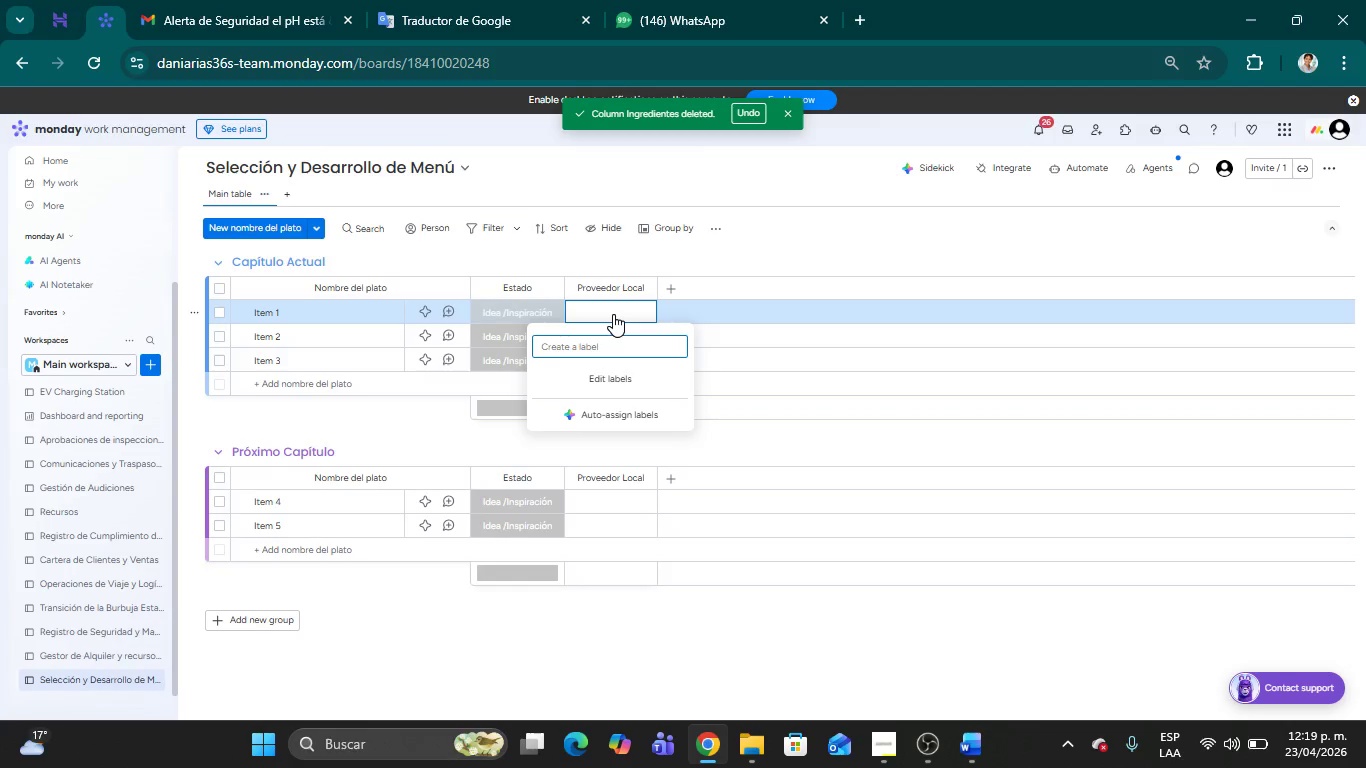 
left_click([751, 260])
 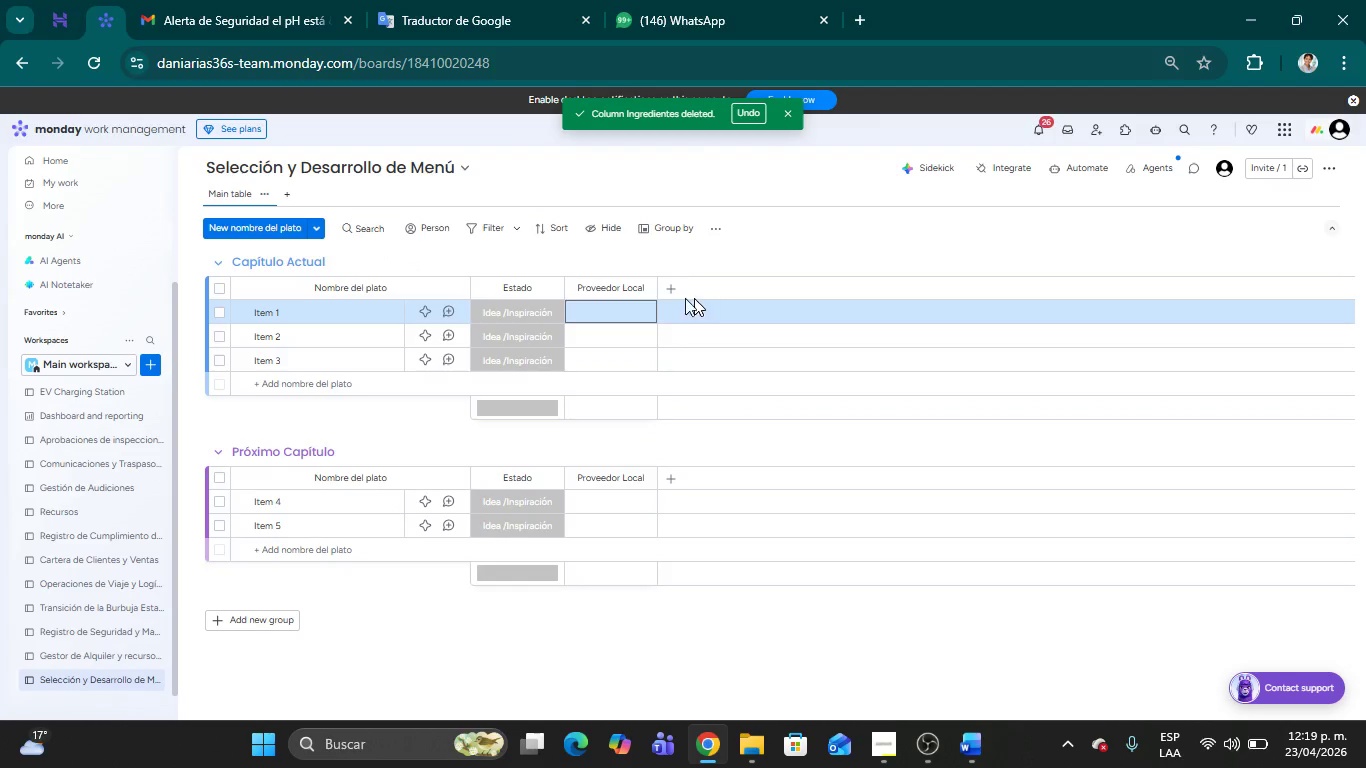 
left_click([666, 290])
 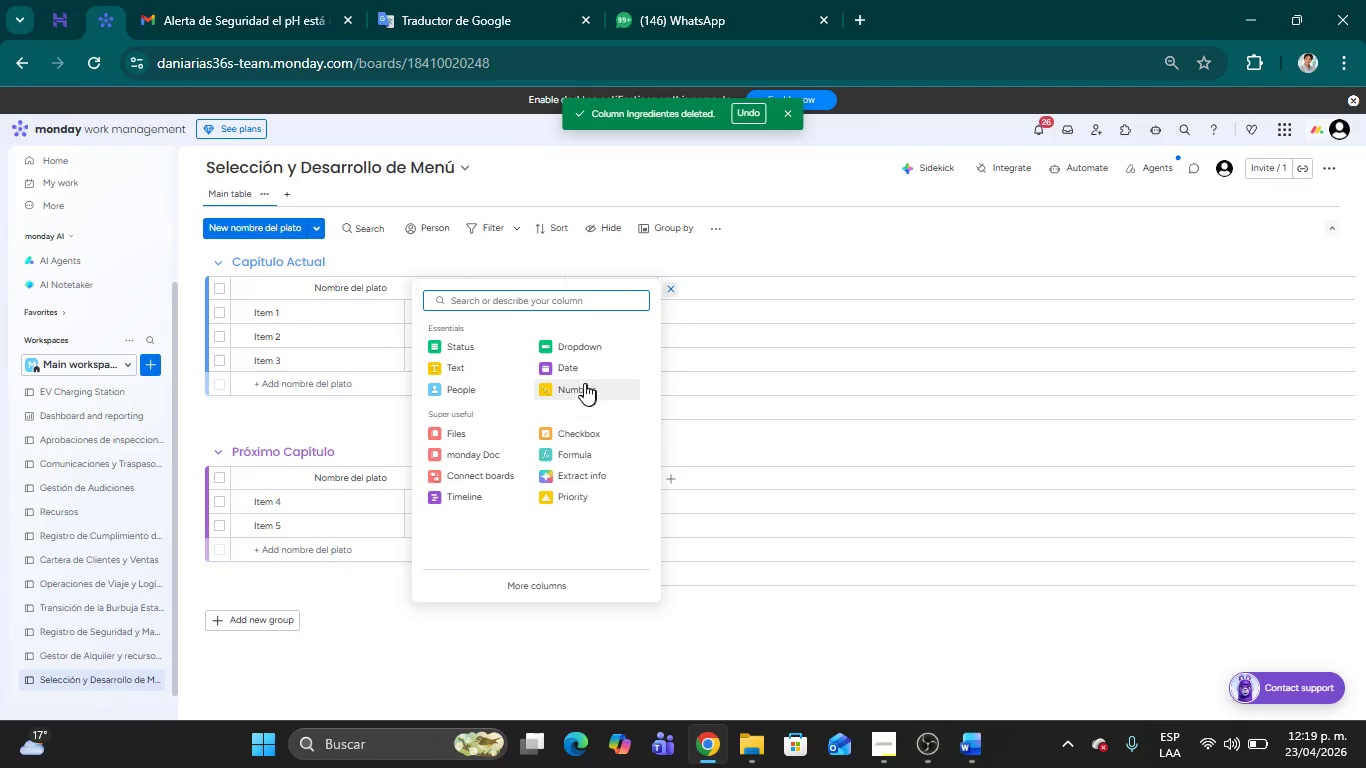 
left_click([577, 383])
 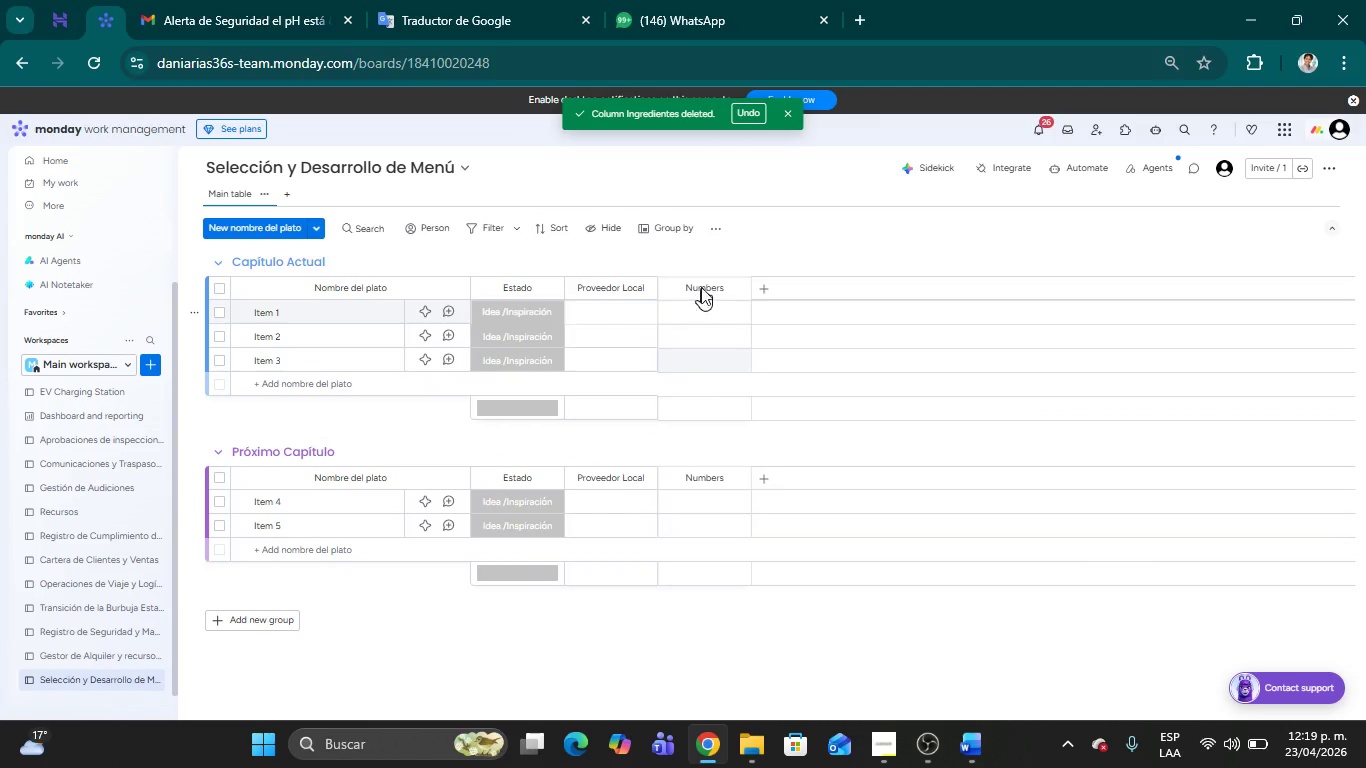 
left_click([701, 286])
 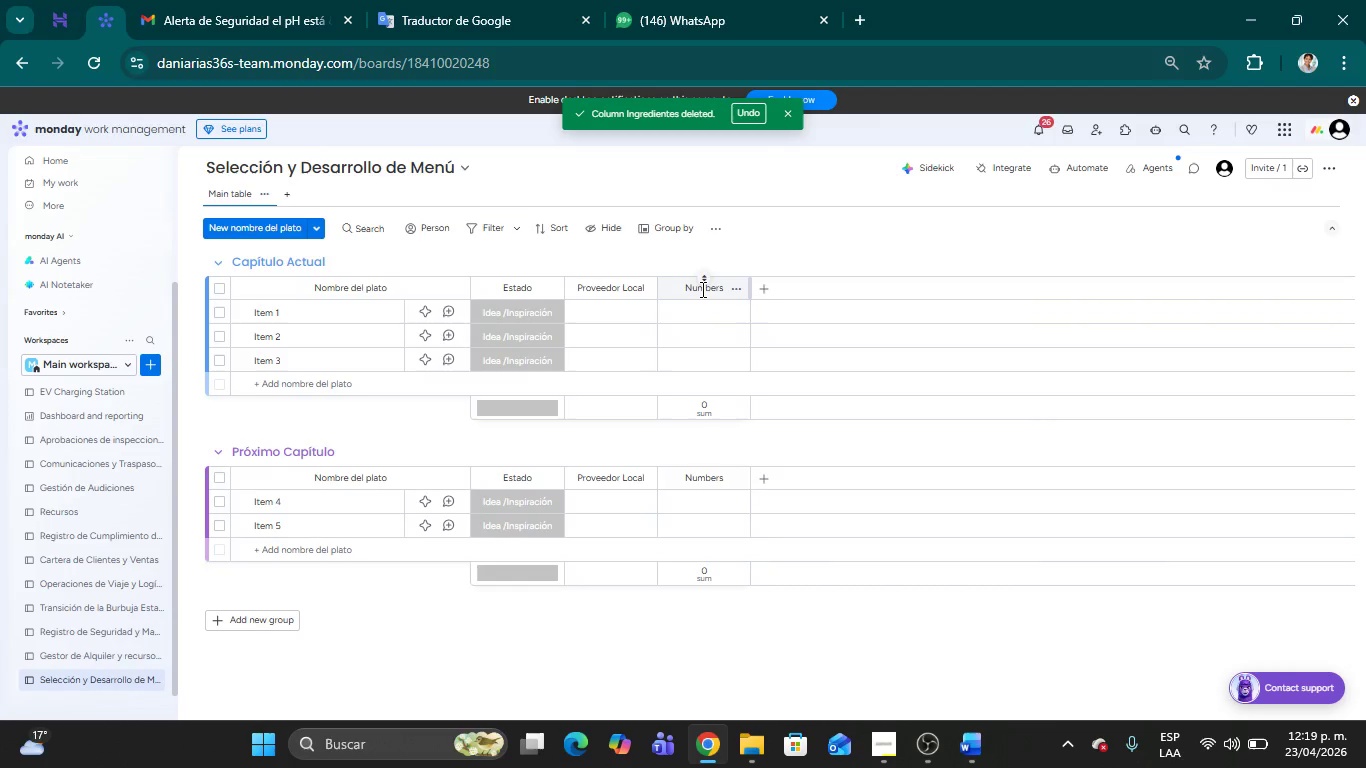 
left_click([701, 289])
 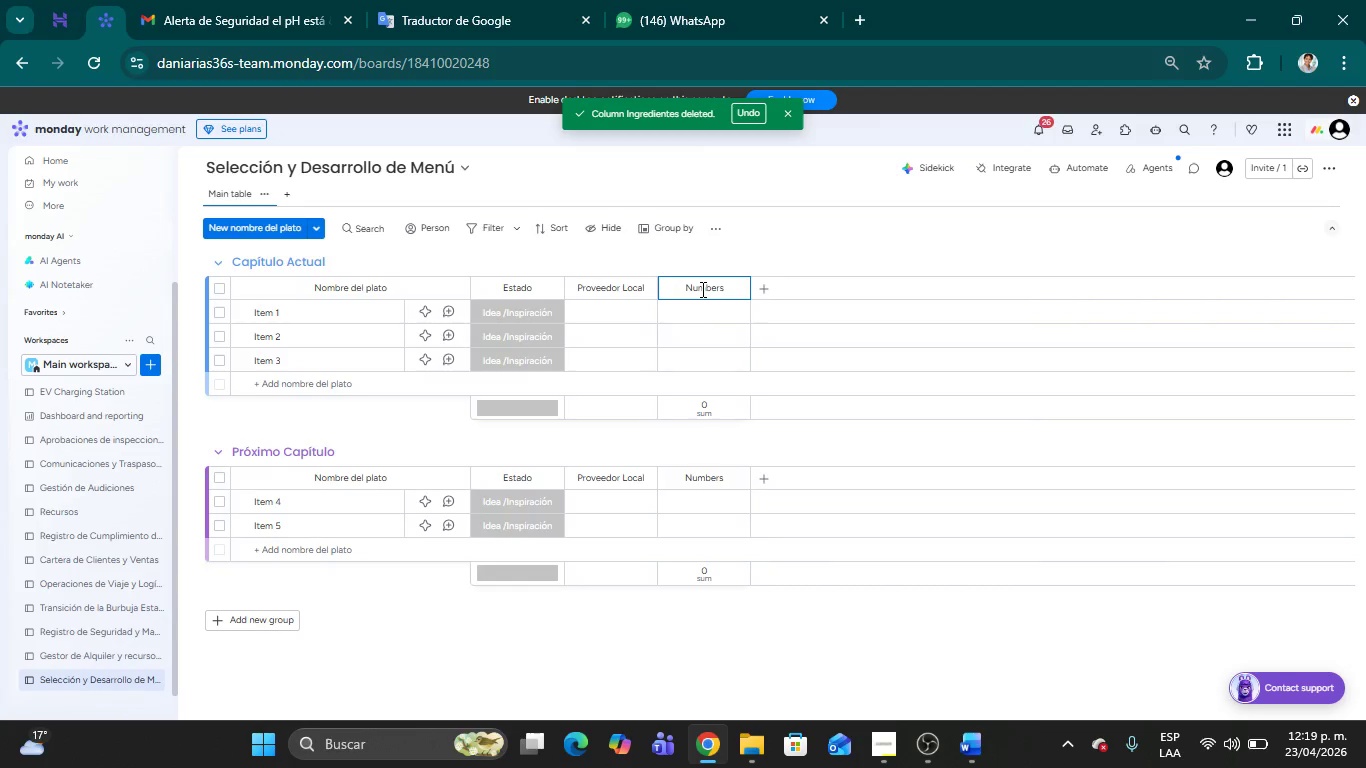 
key(Backspace)
key(Backspace)
key(Backspace)
key(Backspace)
key(Backspace)
key(Backspace)
key(Backspace)
type(Costo de Alimentos)
 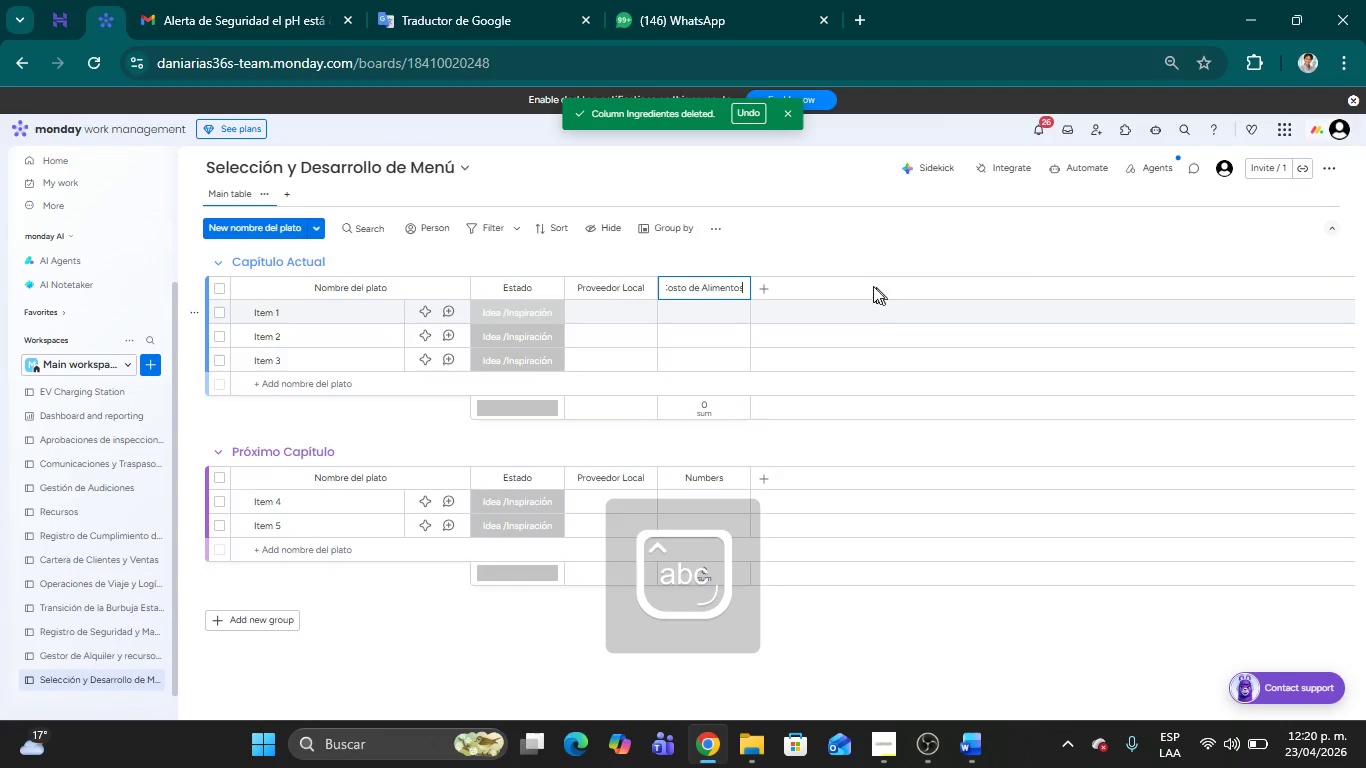 
left_click([834, 263])
 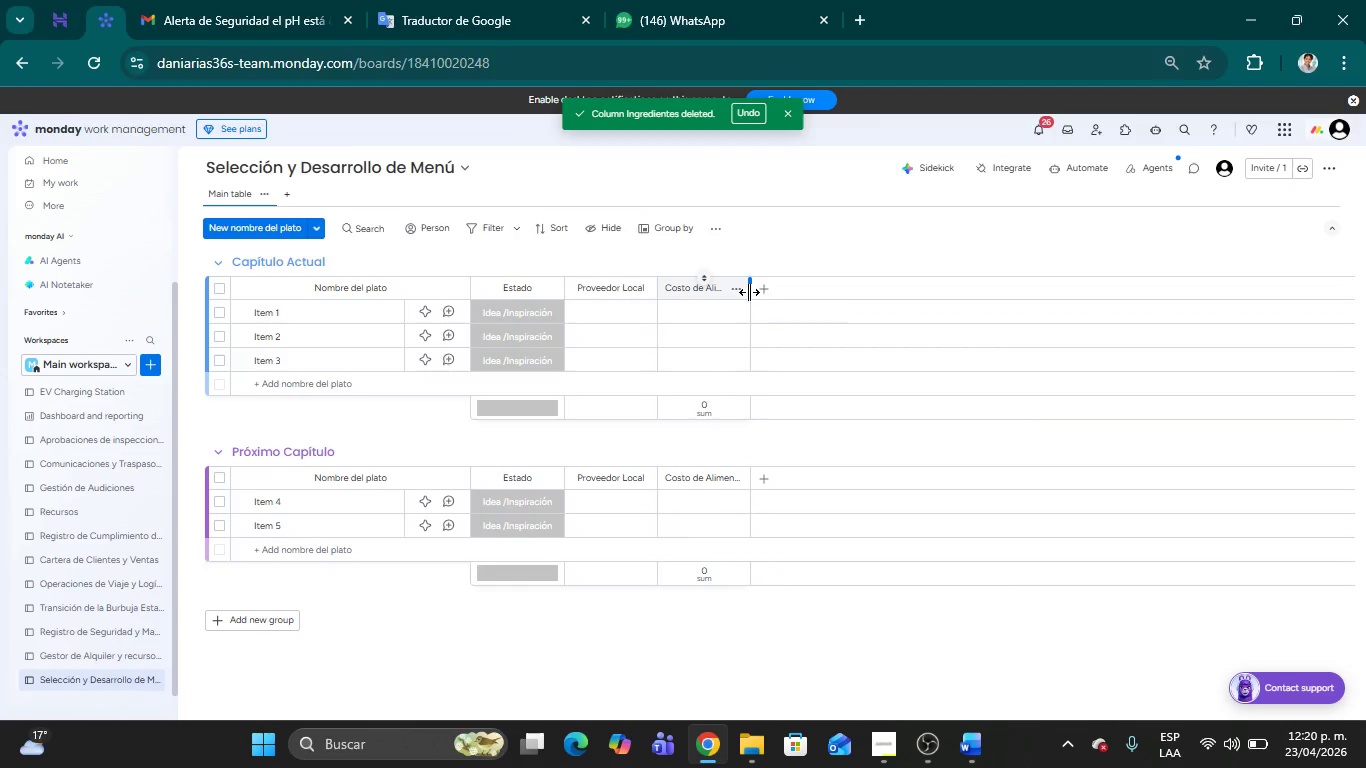 
left_click_drag(start_coordinate=[749, 292], to_coordinate=[759, 292])
 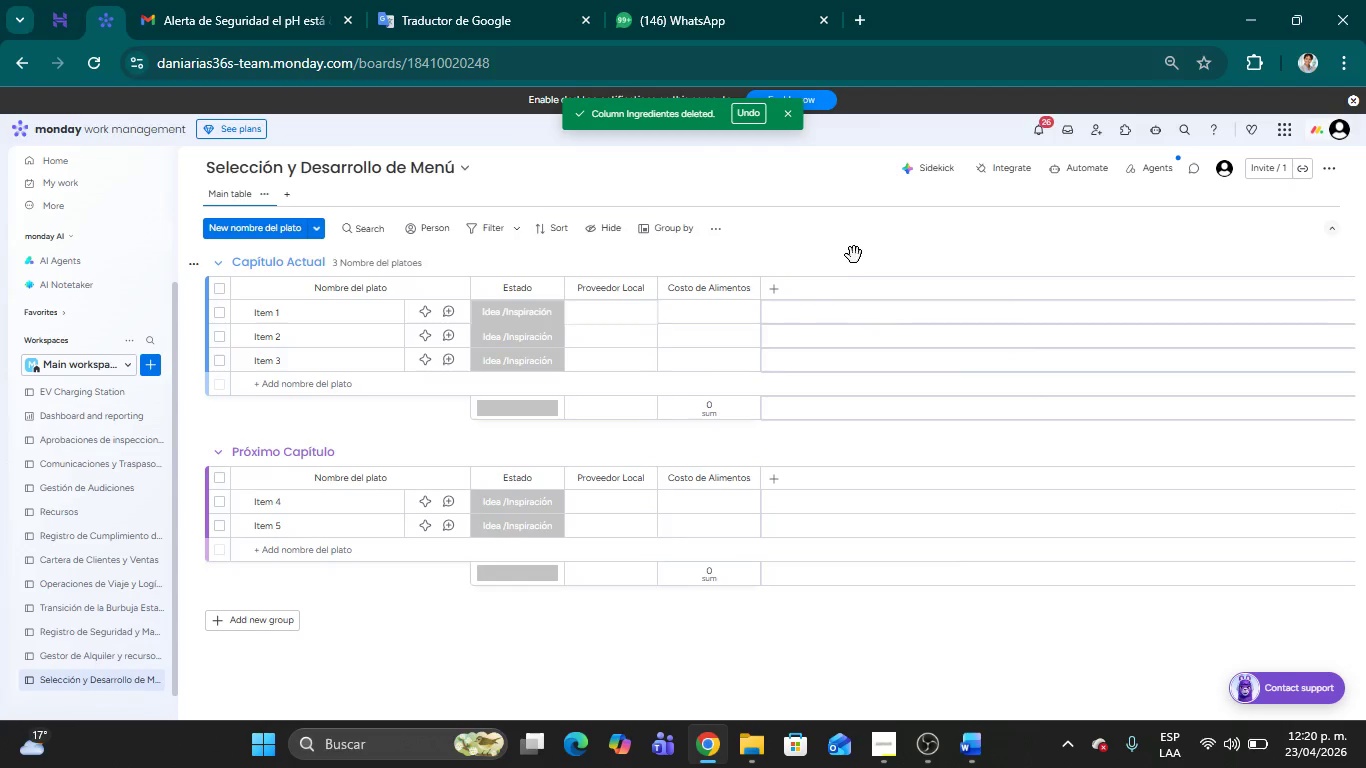 
left_click([854, 255])
 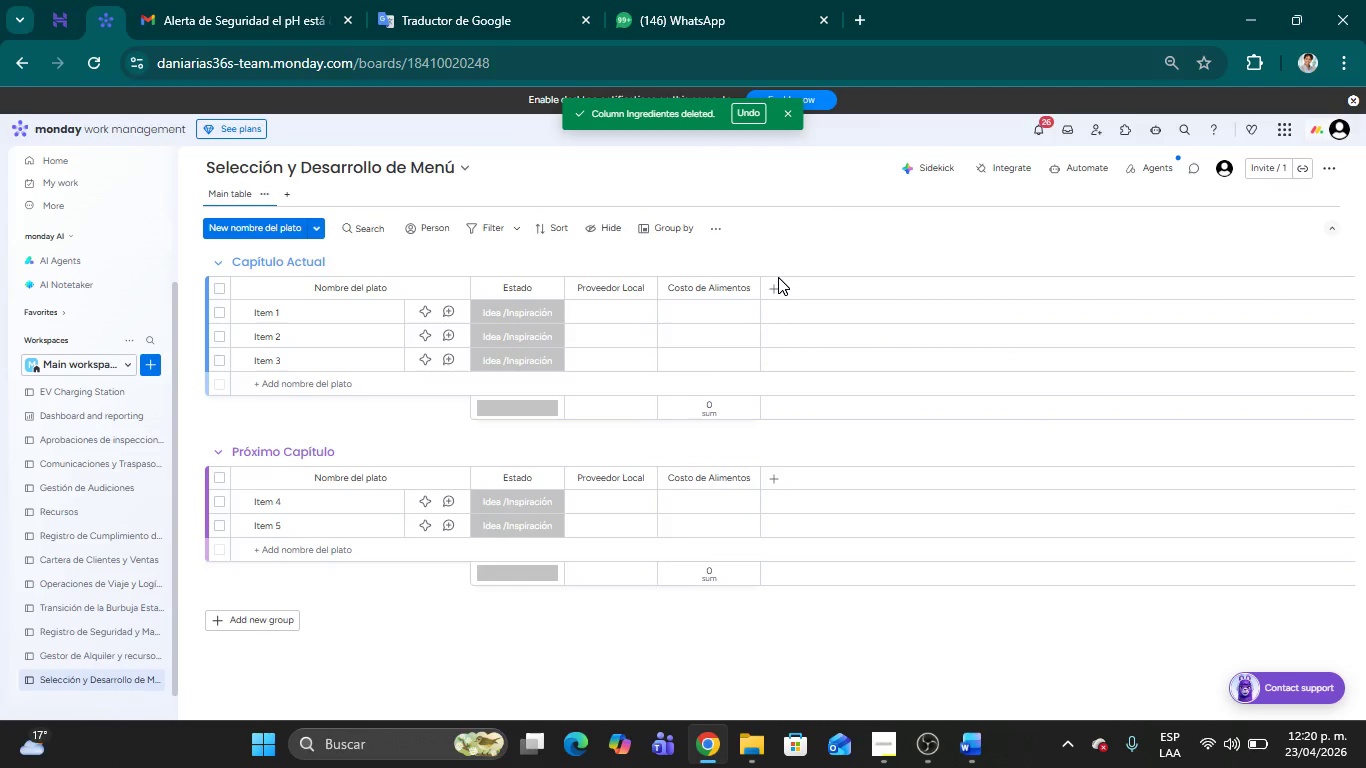 
left_click([774, 284])
 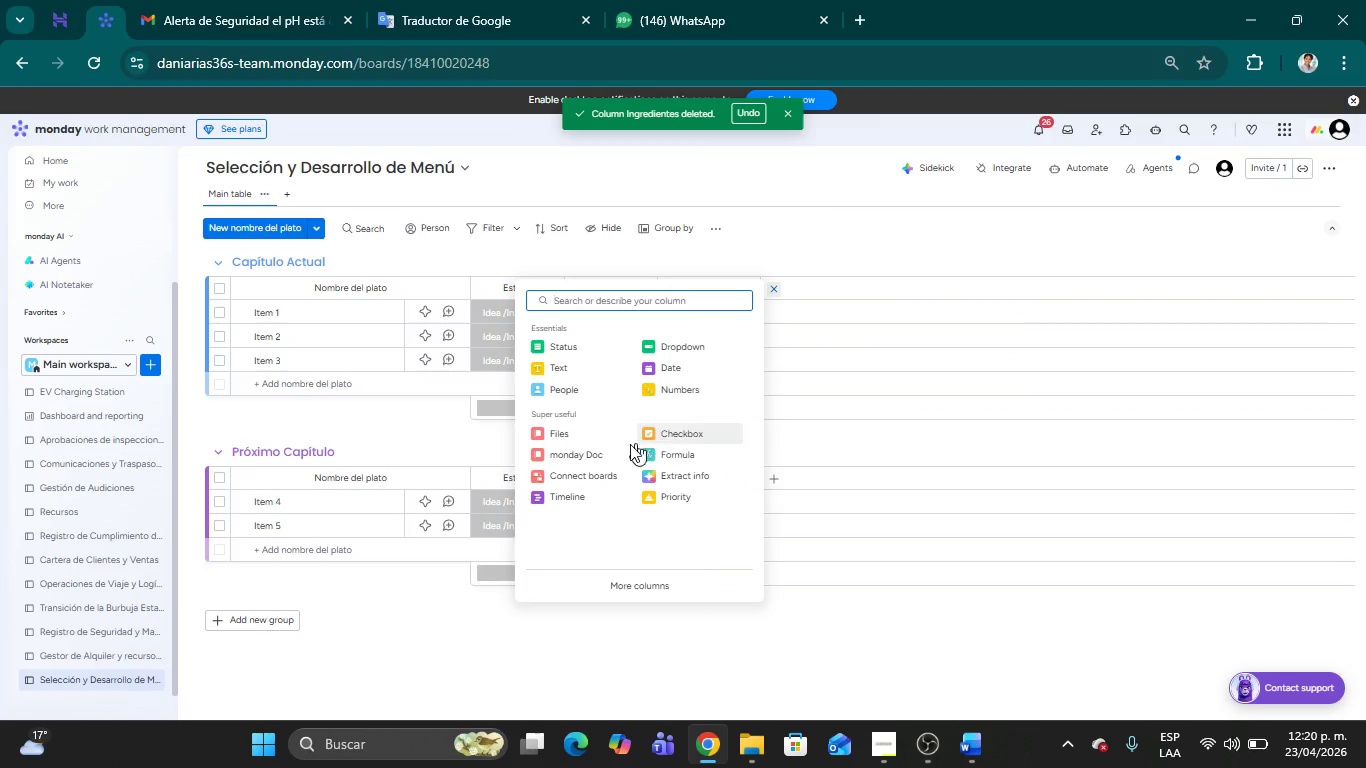 
left_click([545, 438])
 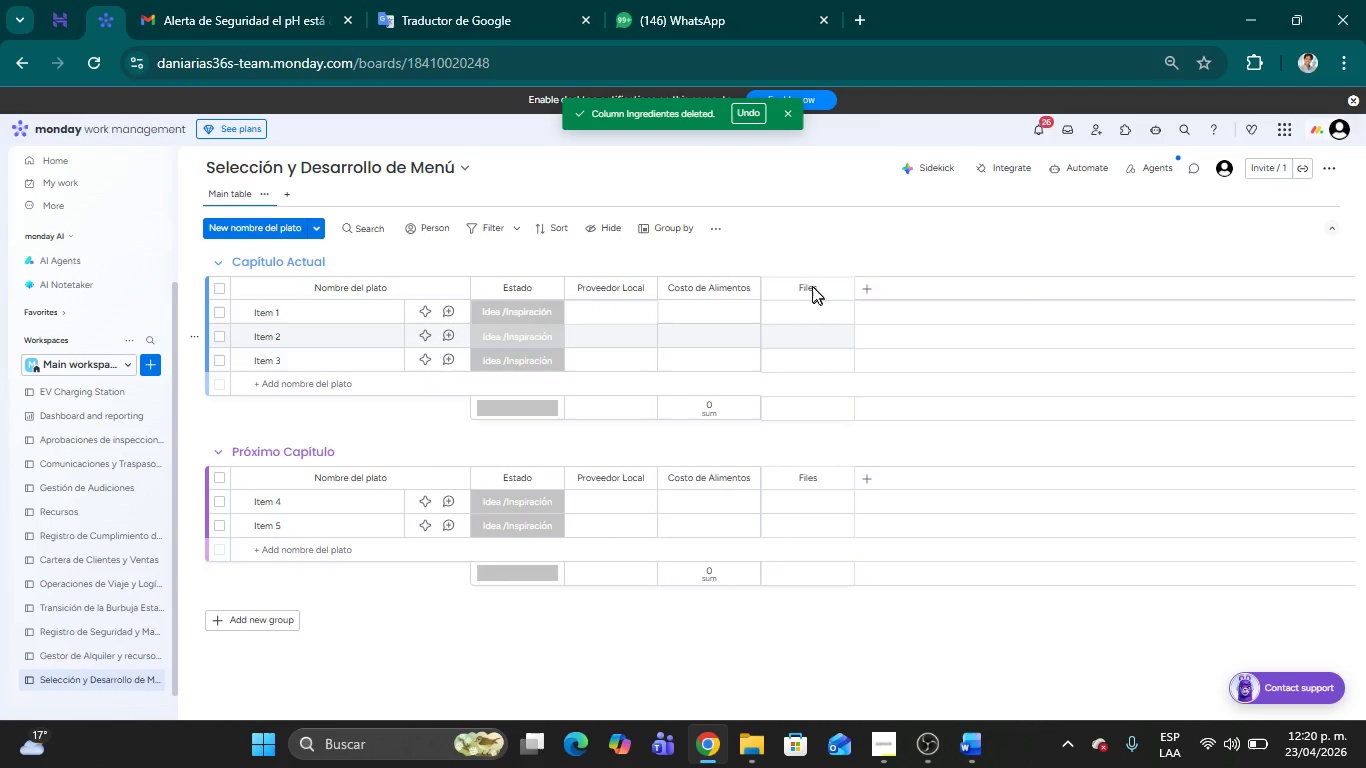 
left_click([807, 284])
 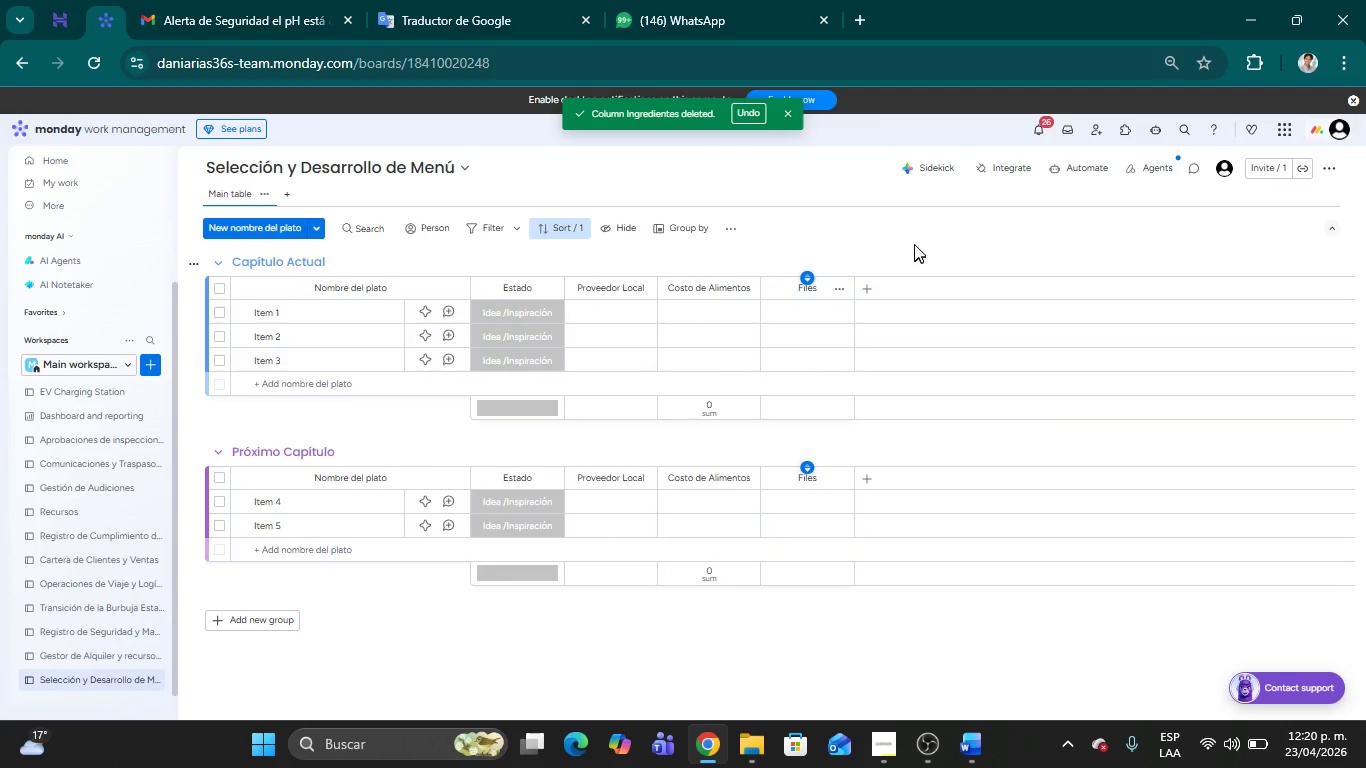 
left_click([914, 244])
 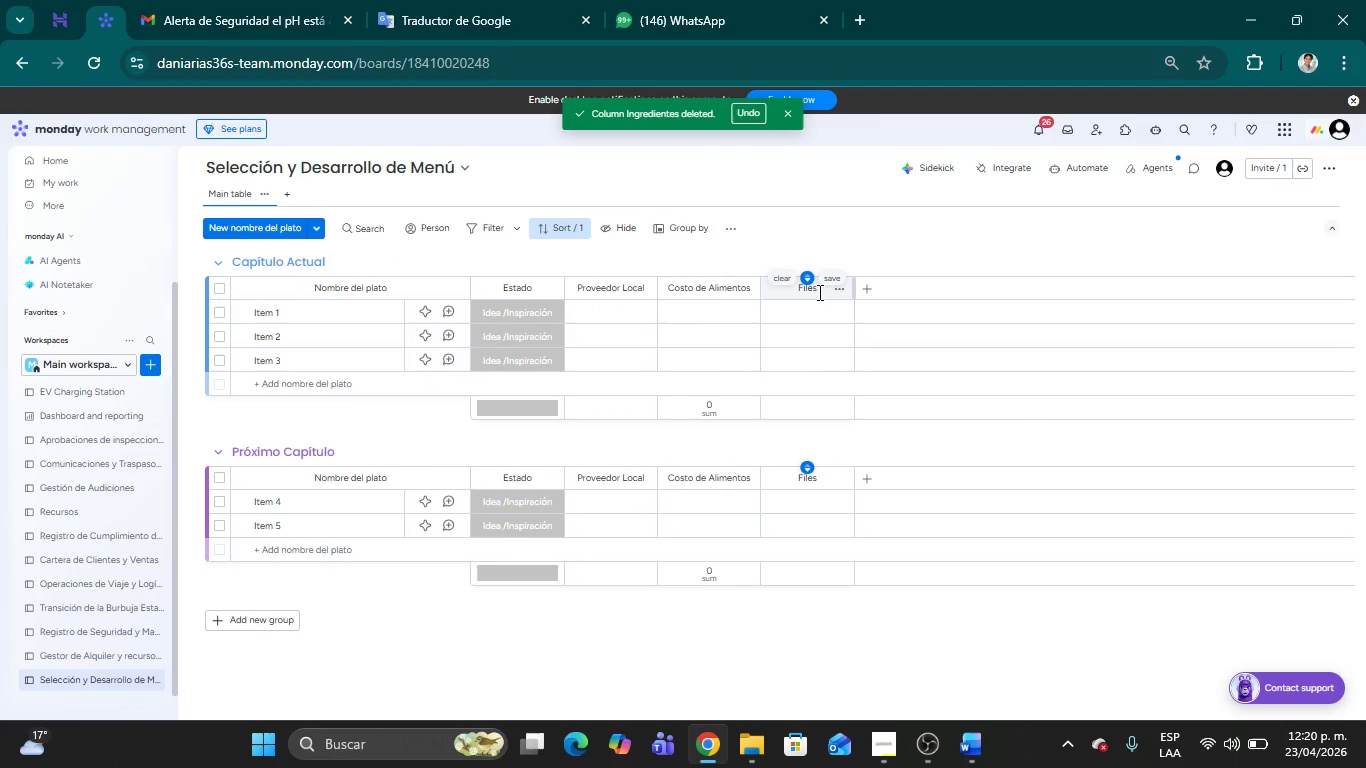 
left_click([816, 293])
 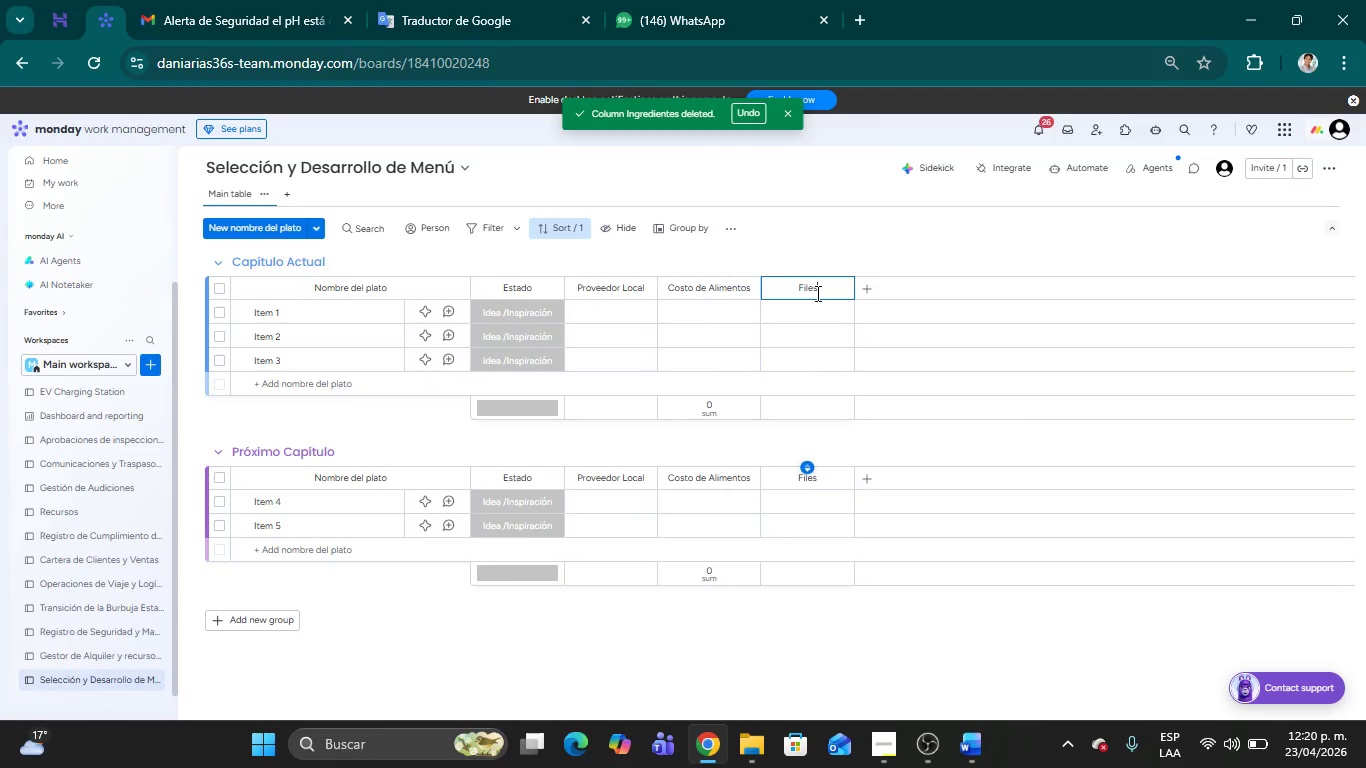 
key(Backspace)
key(Backspace)
key(Backspace)
key(Backspace)
type(otof)
key(Backspace)
type(graf;ia)
 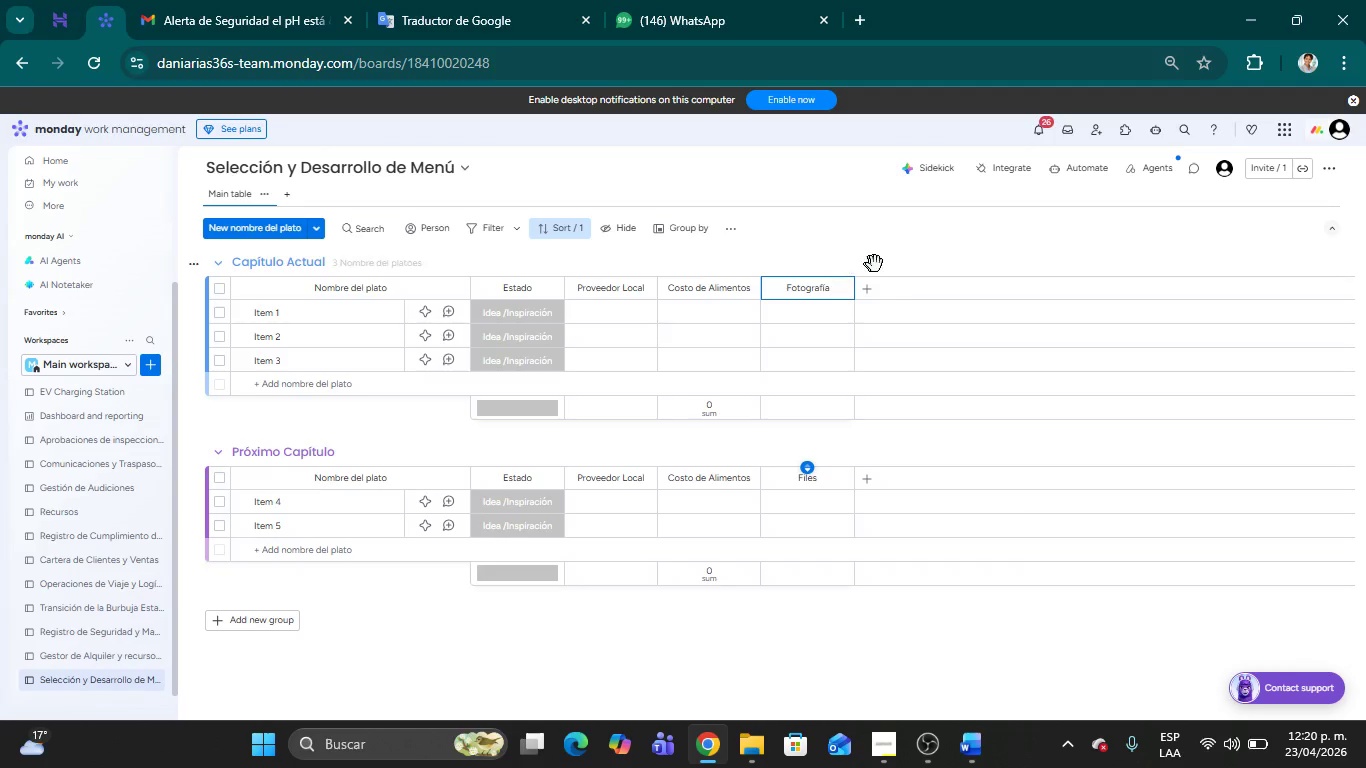 
left_click([884, 265])
 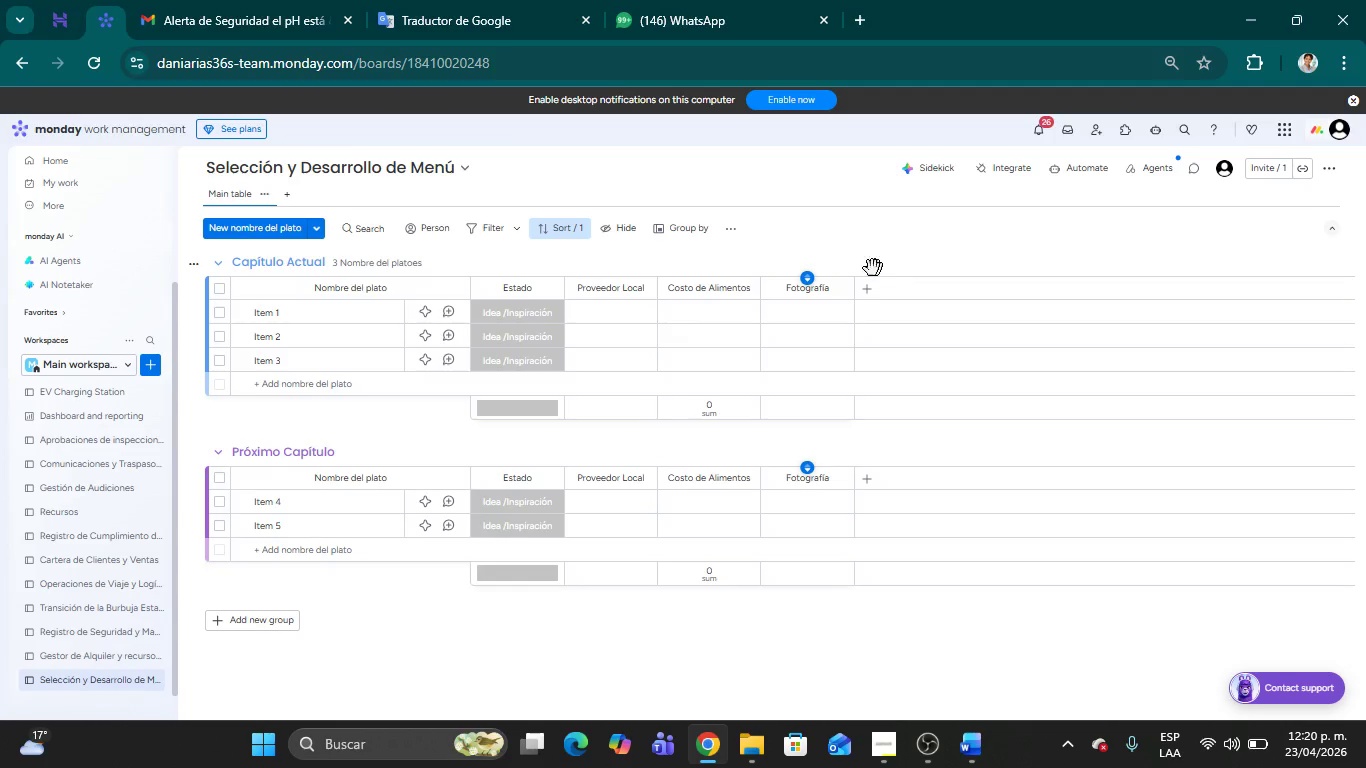 
wait(7.12)
 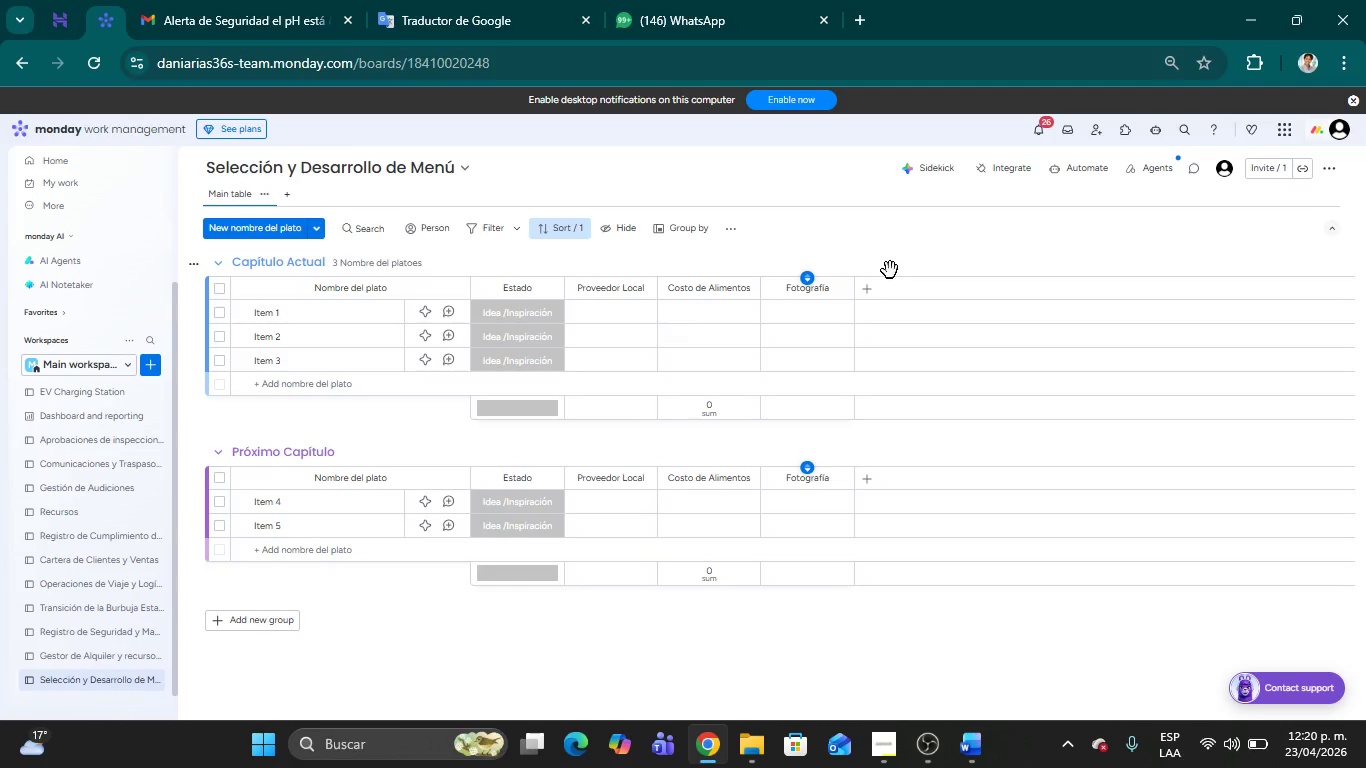 
mouse_move([615, 281])
 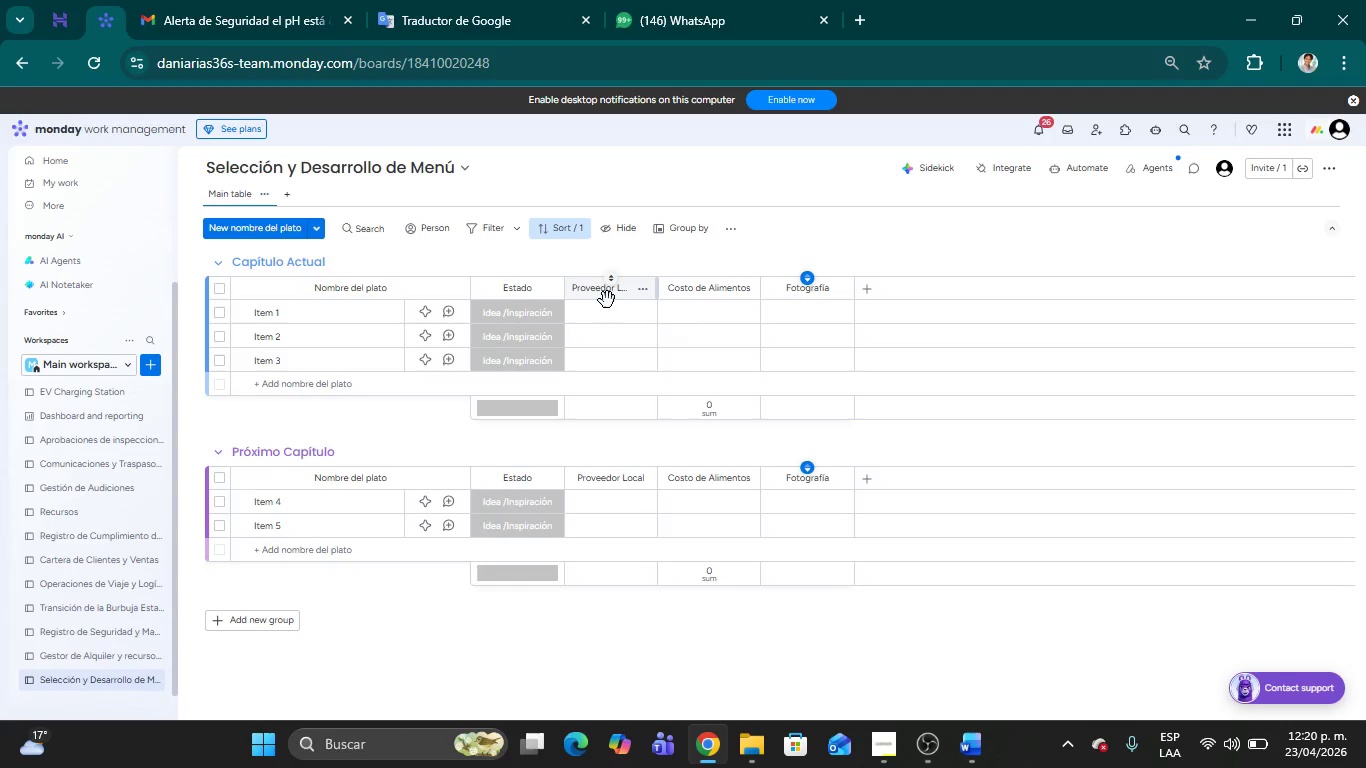 
left_click([612, 310])
 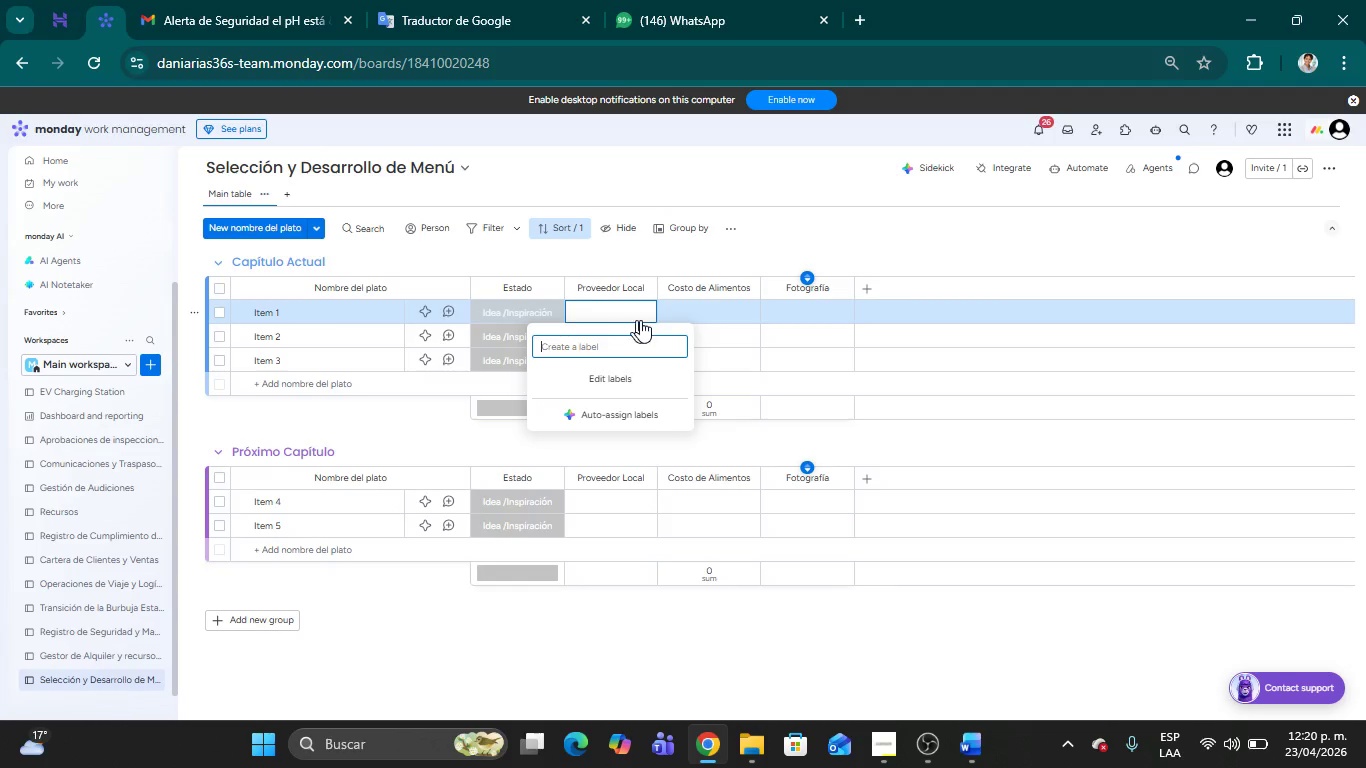 
left_click([917, 247])
 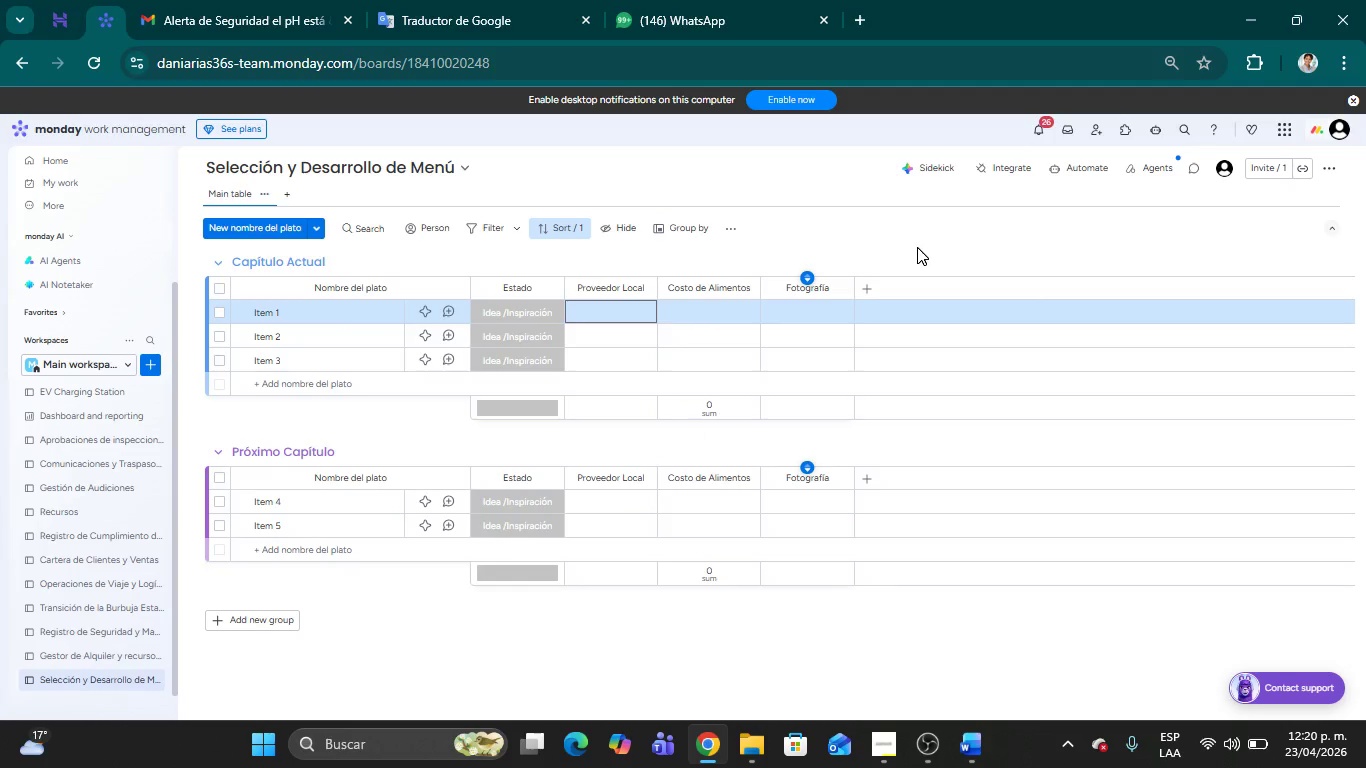 
left_click([917, 247])
 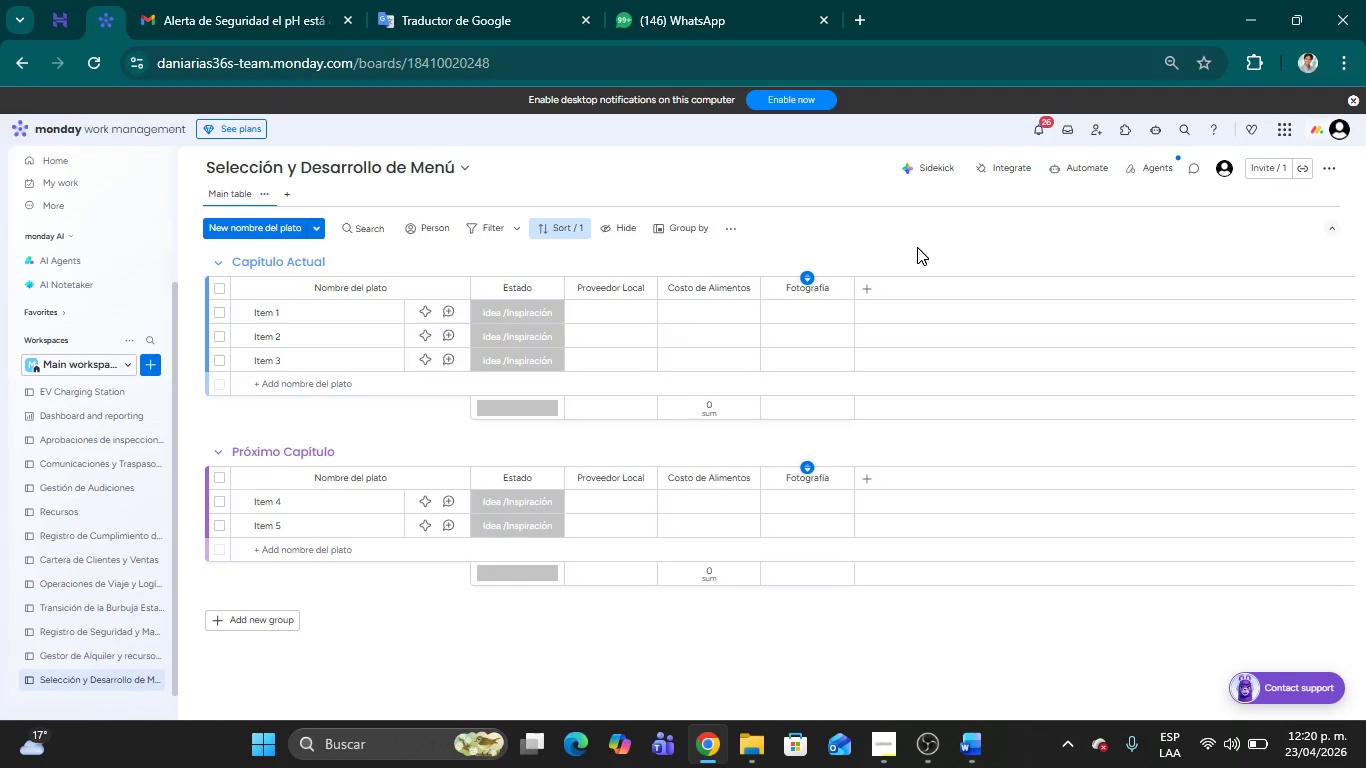 
wait(19.77)
 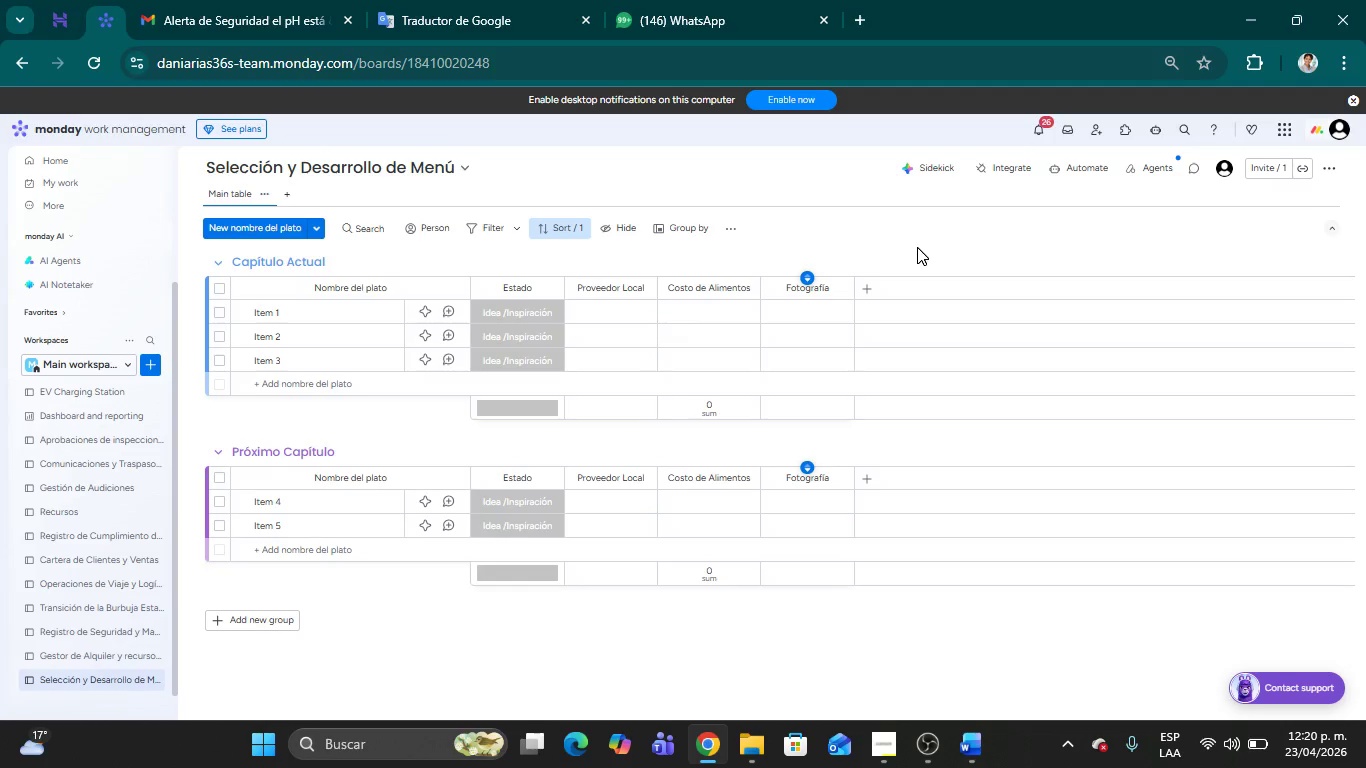 
left_click([834, 221])
 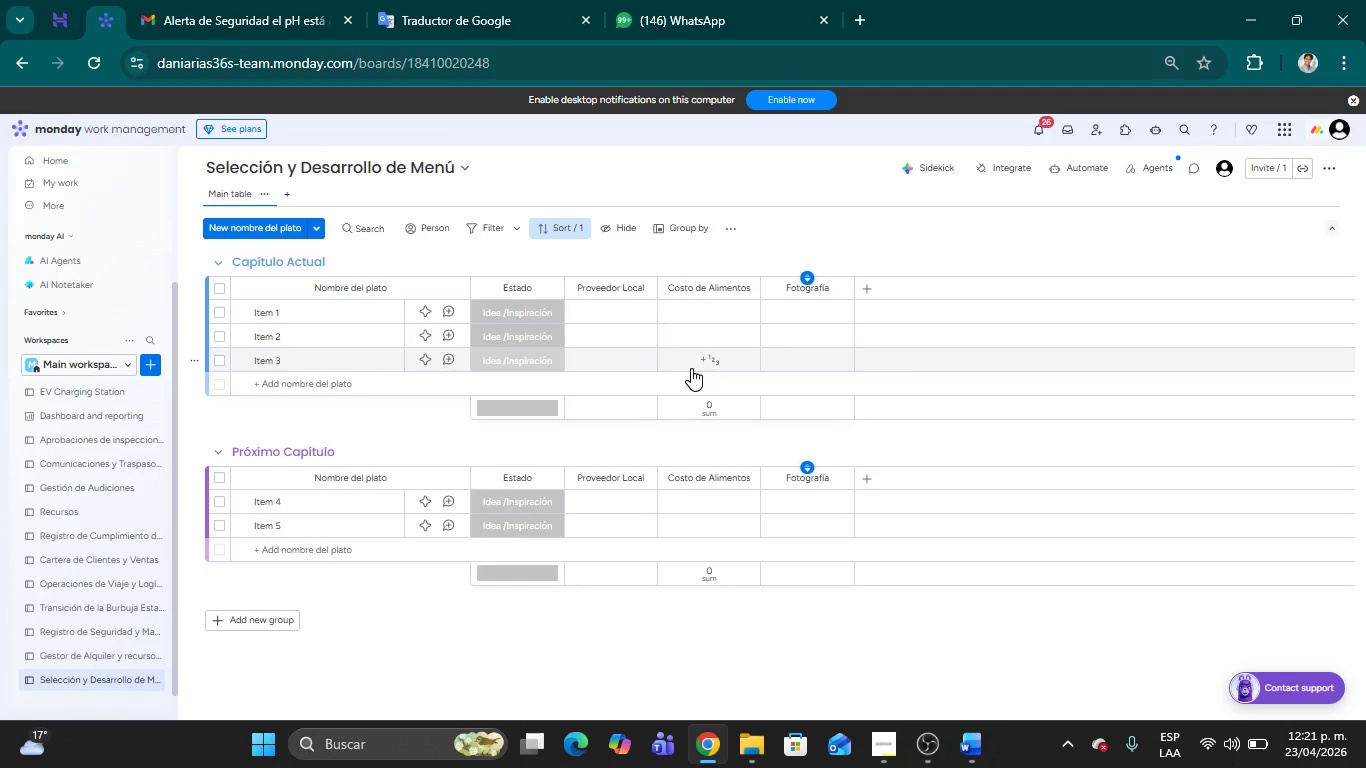 
wait(5.26)
 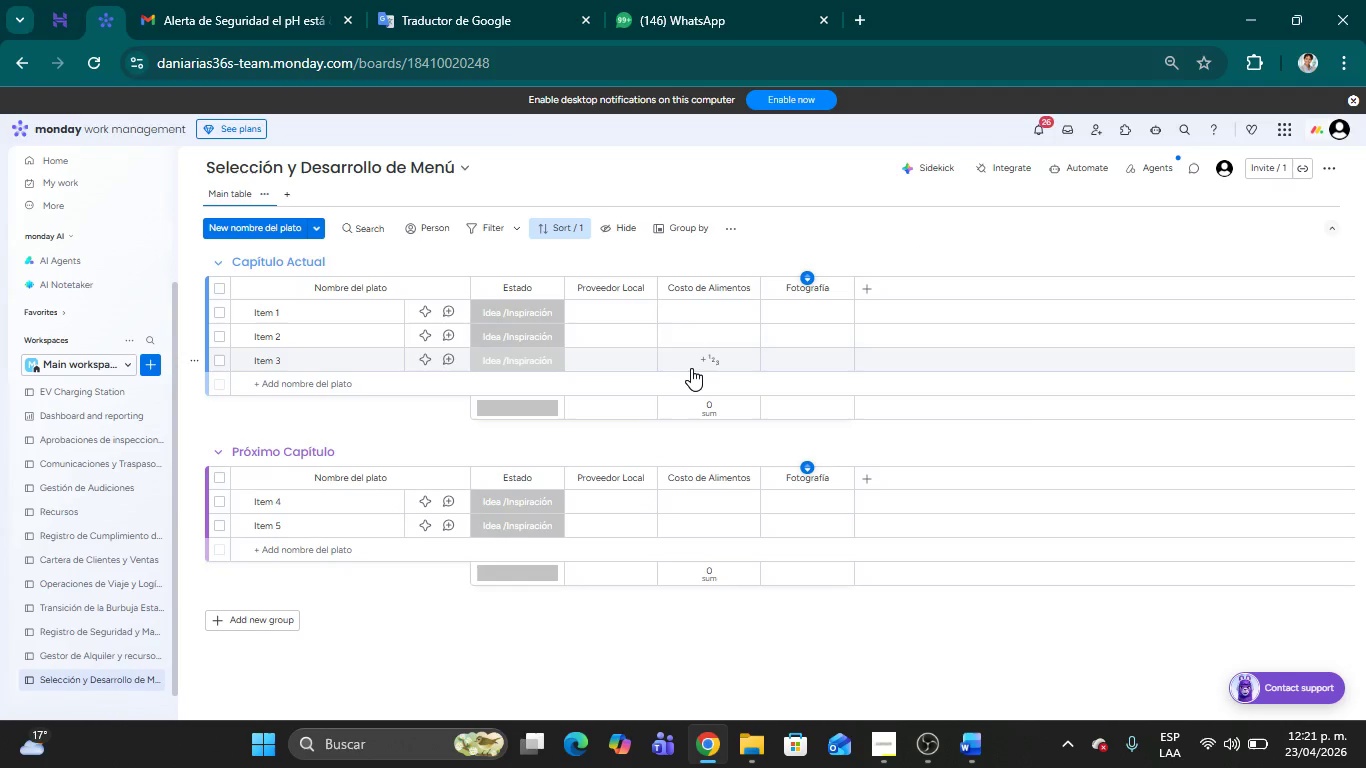 
left_click([587, 313])
 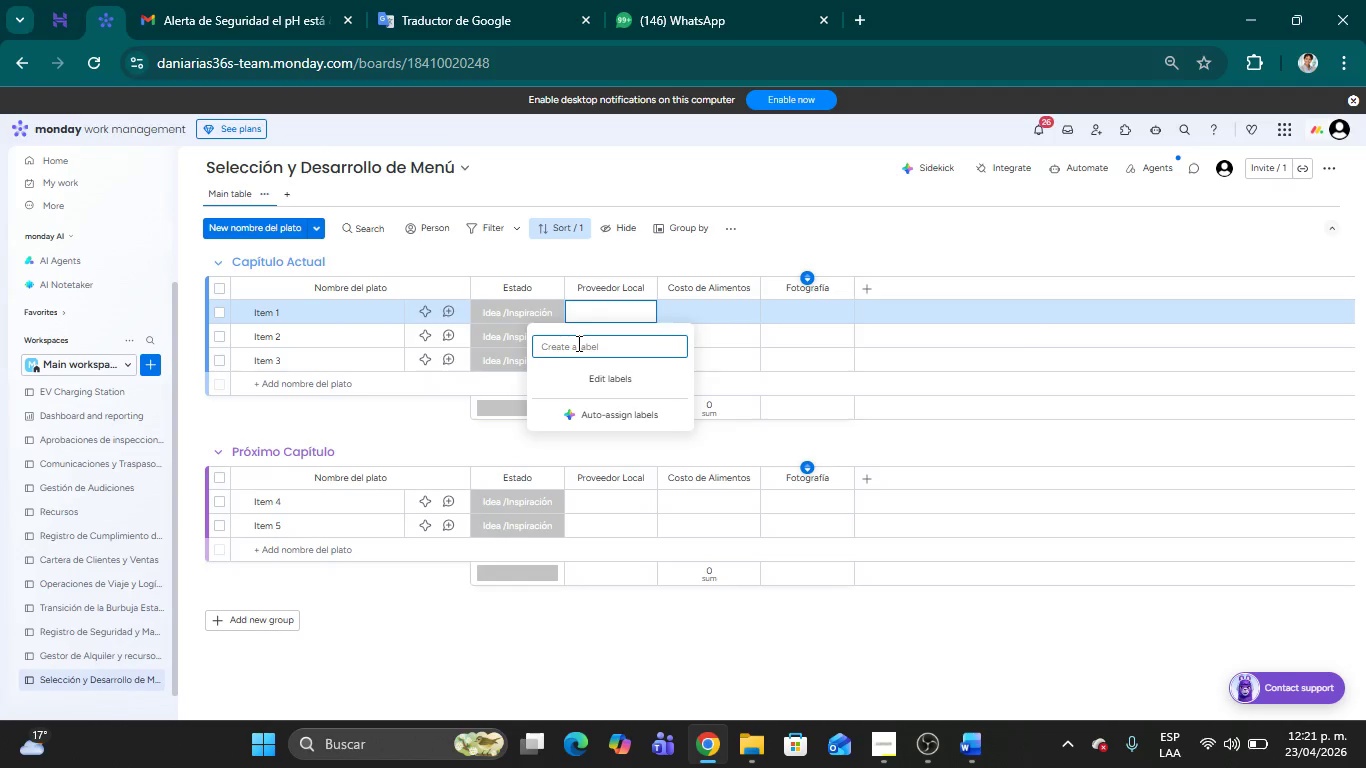 
left_click([572, 350])
 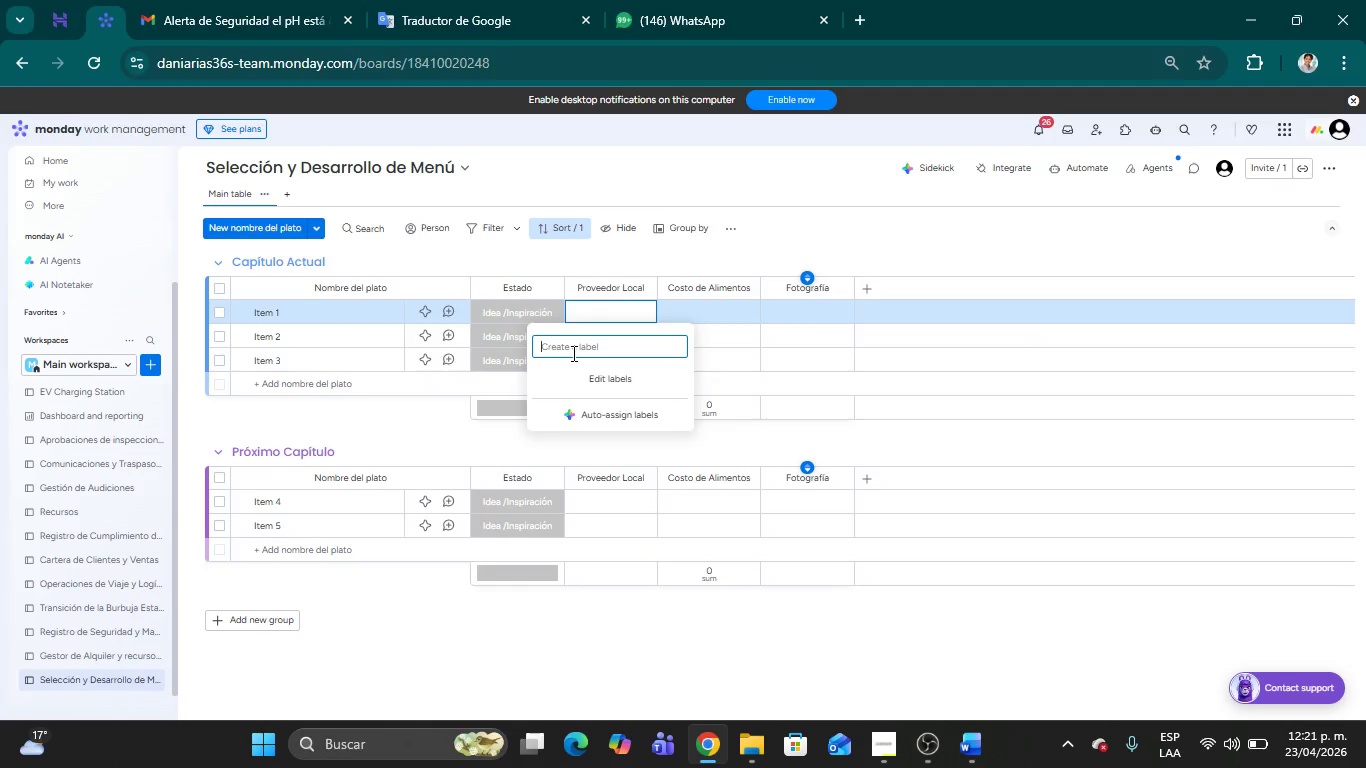 
type(Finca el Roc;io)
 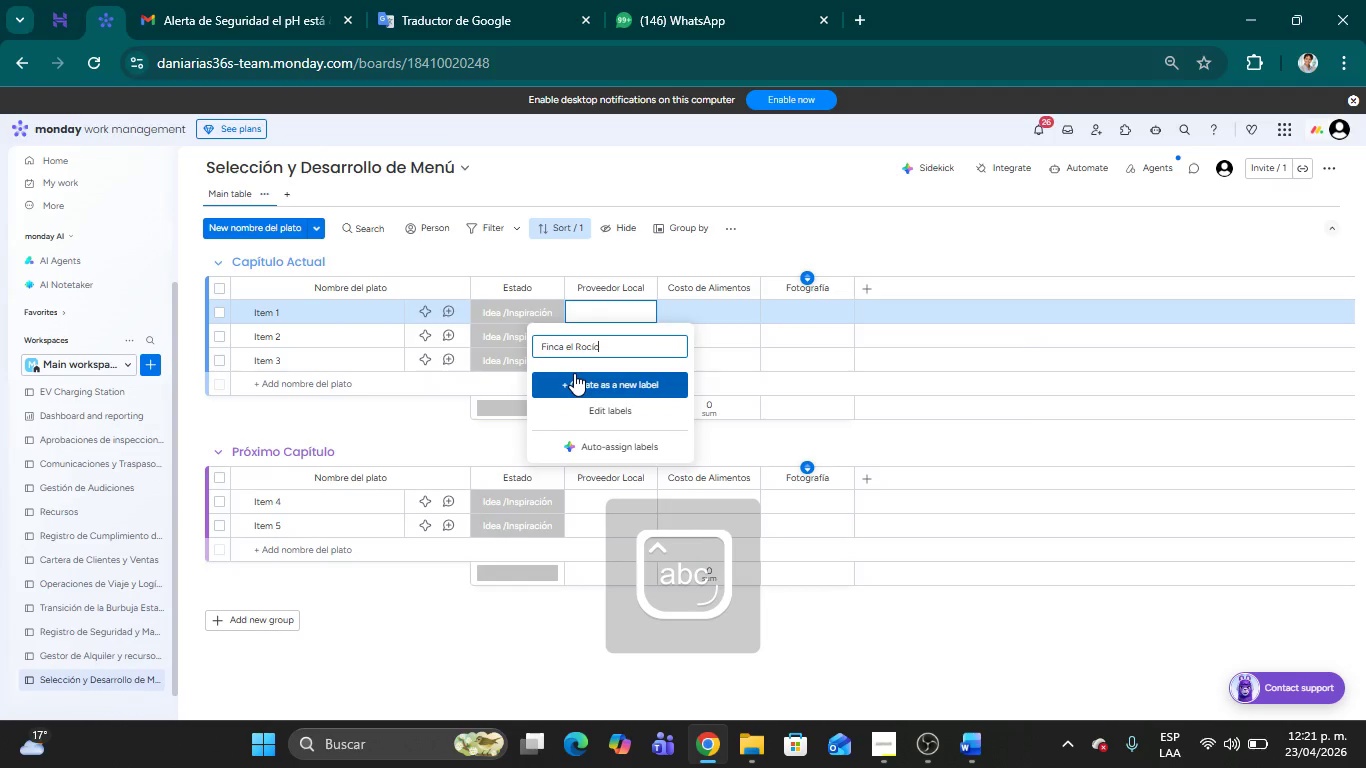 
key(Enter)
 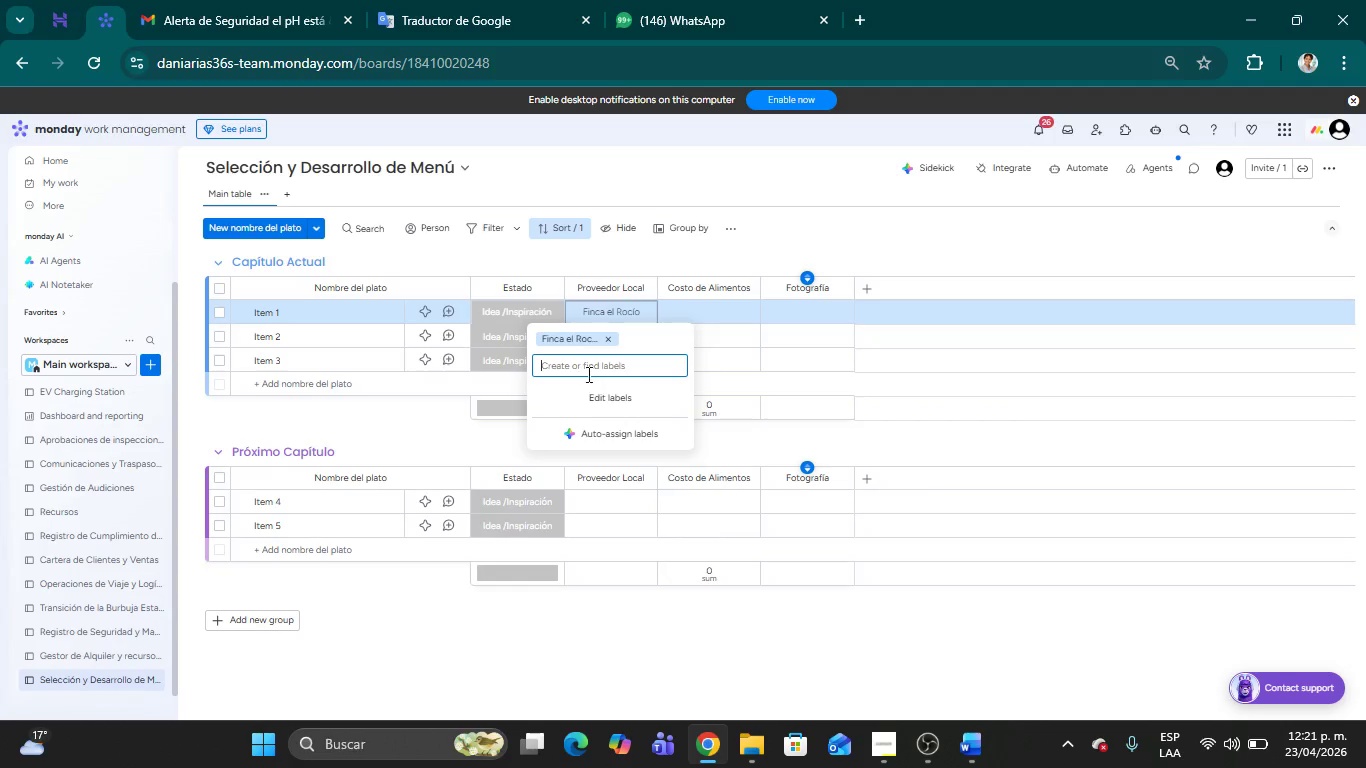 
left_click([581, 367])
 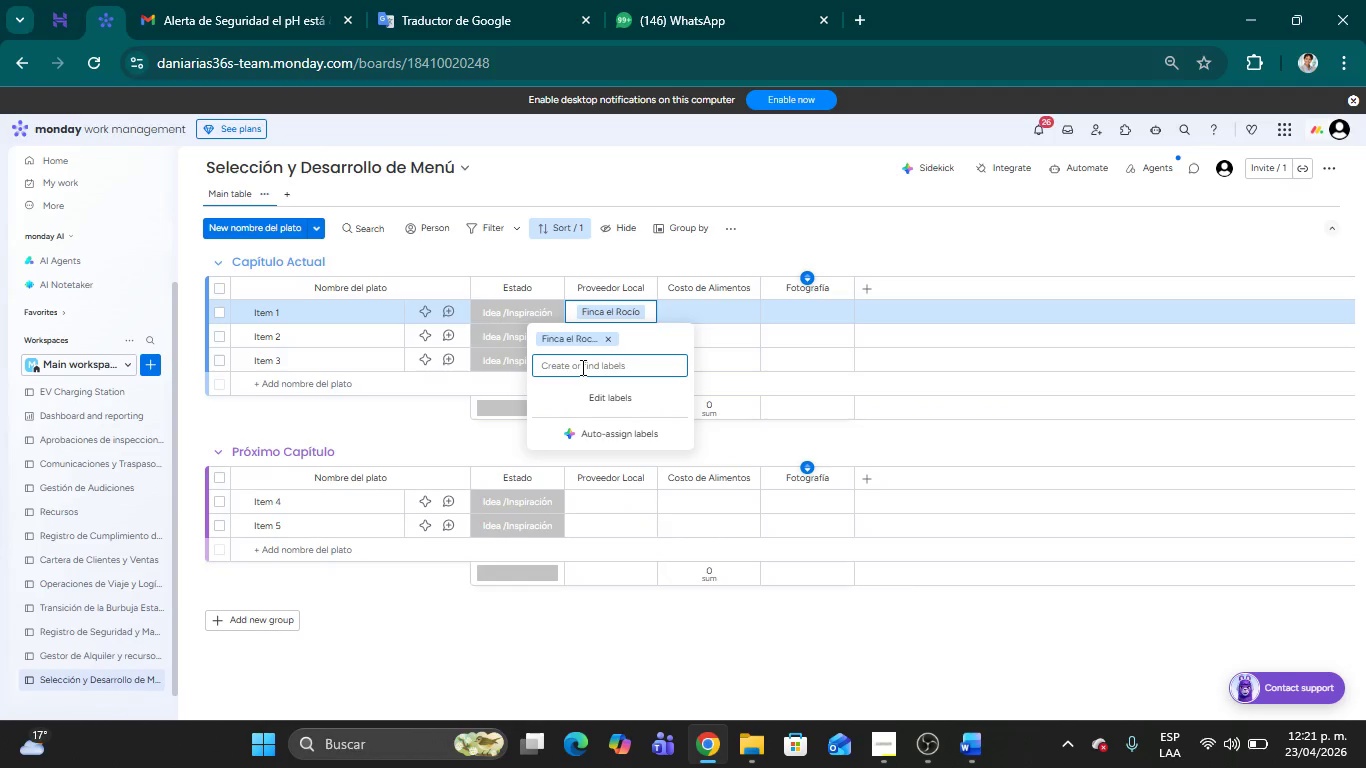 
type(L;acteos del Valle)
 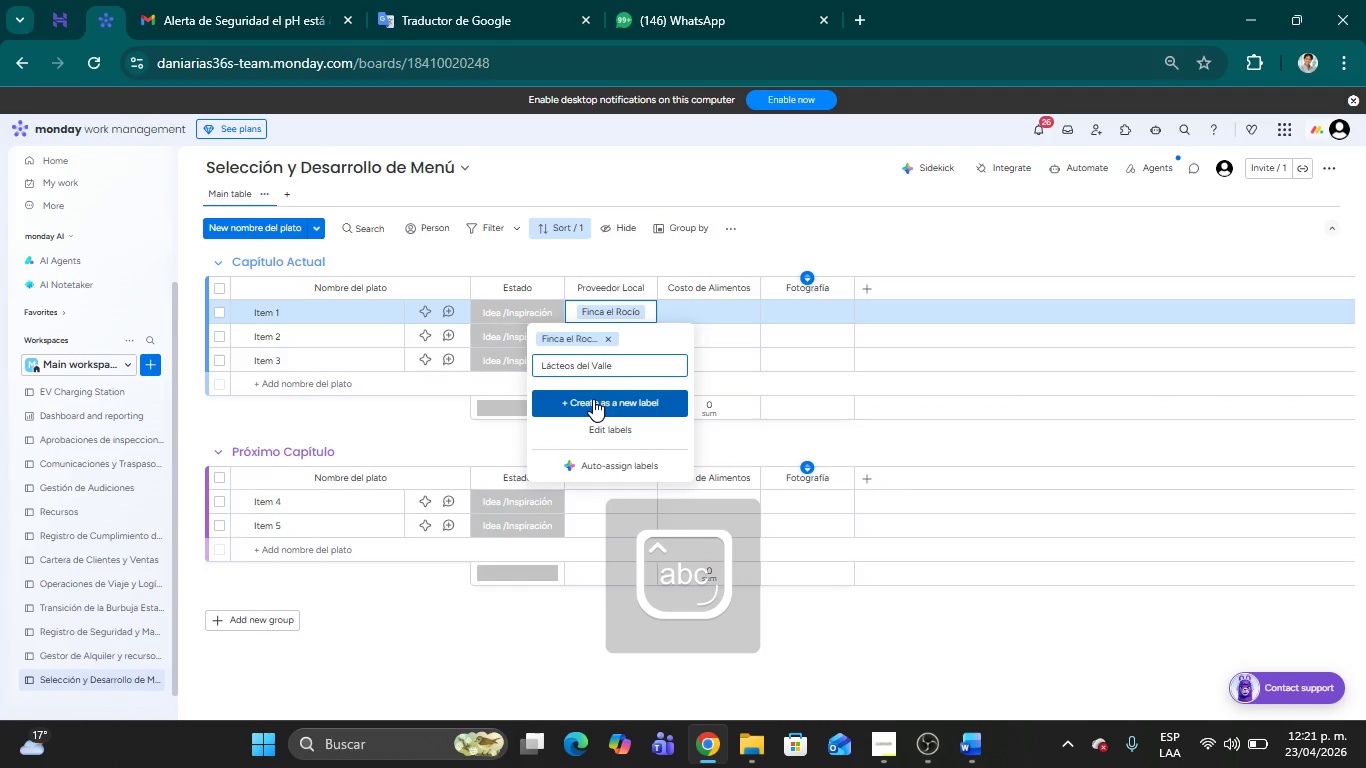 
left_click([593, 401])
 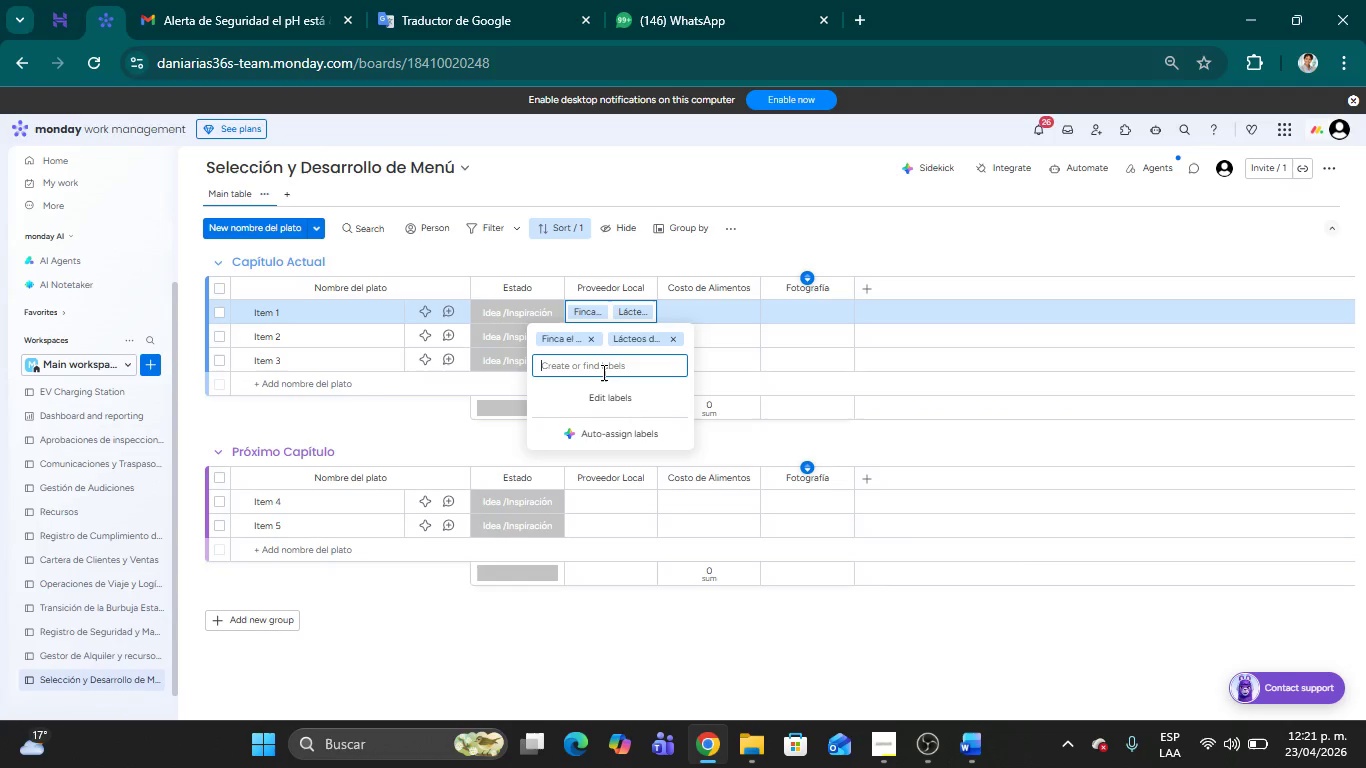 
left_click([599, 370])
 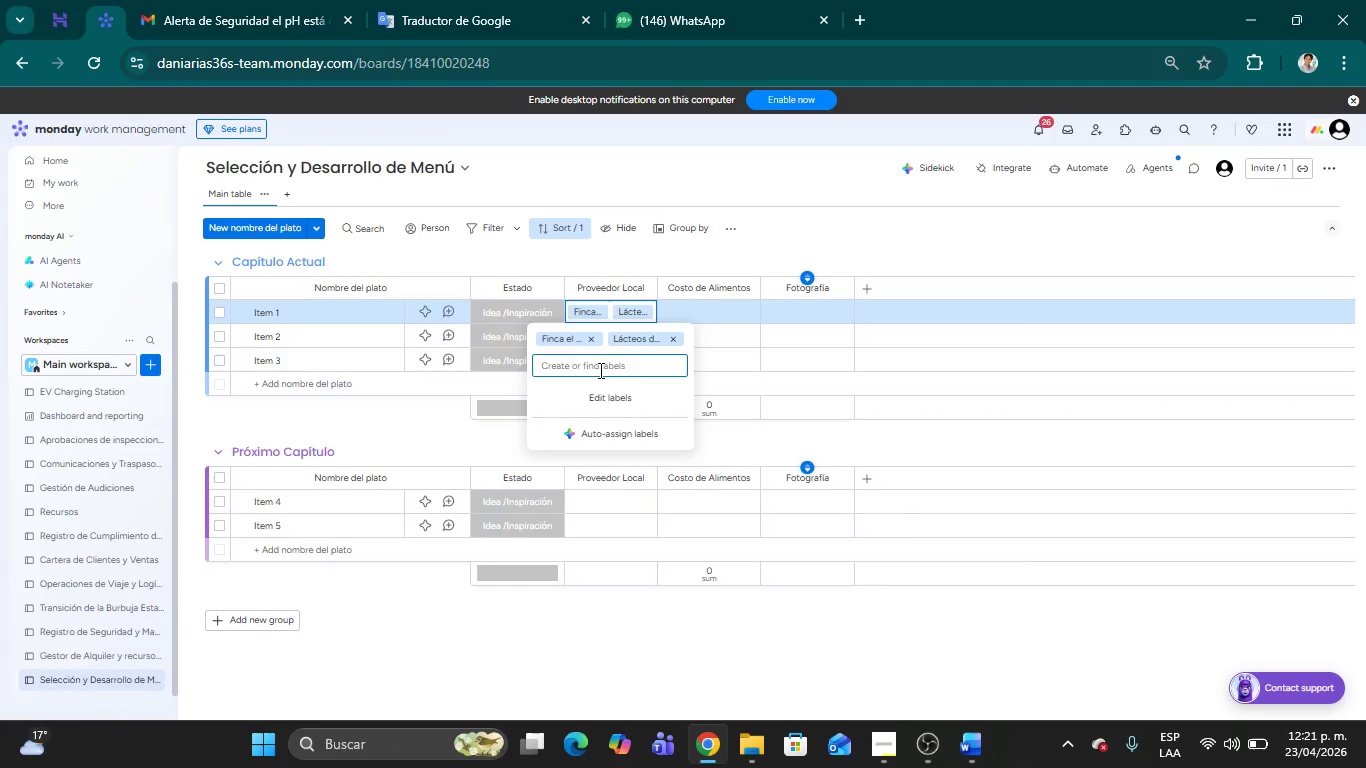 
type(Hacienda los Olivos)
 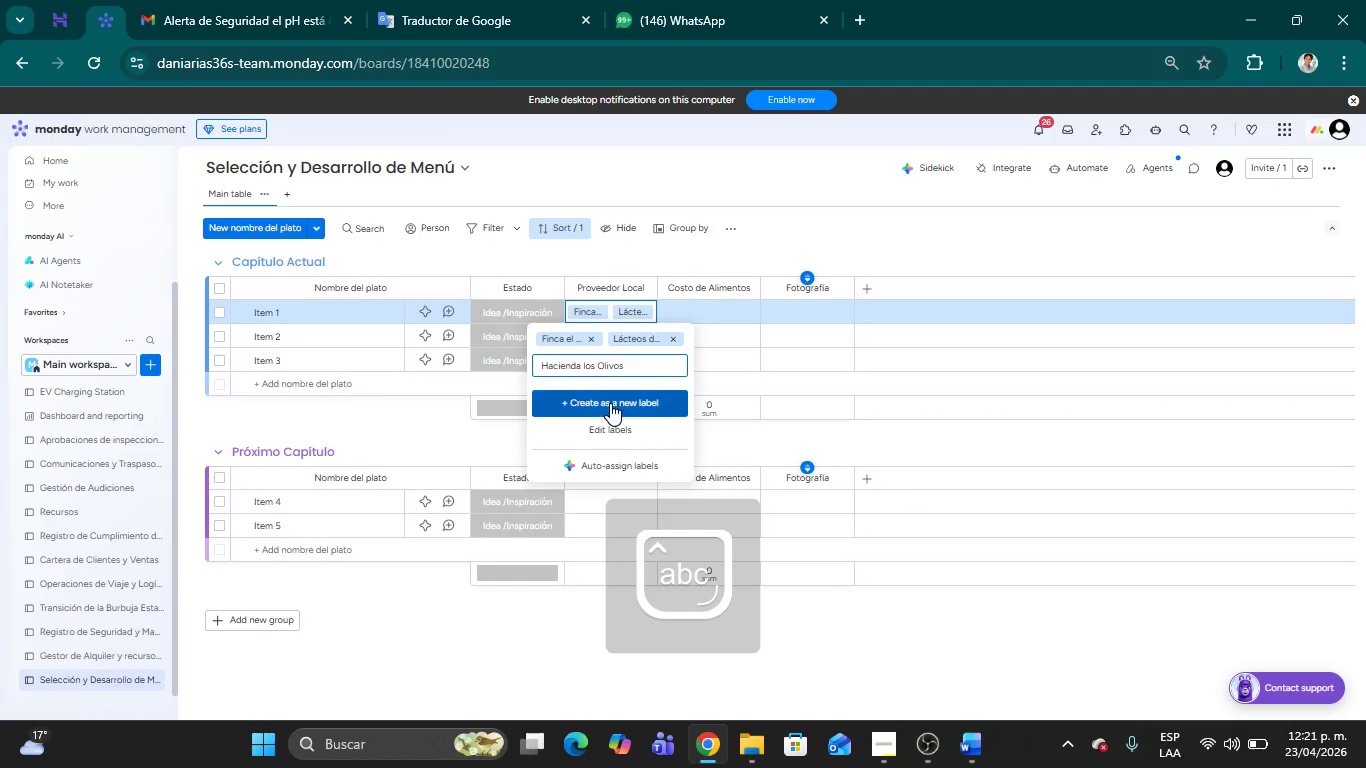 
left_click([610, 403])
 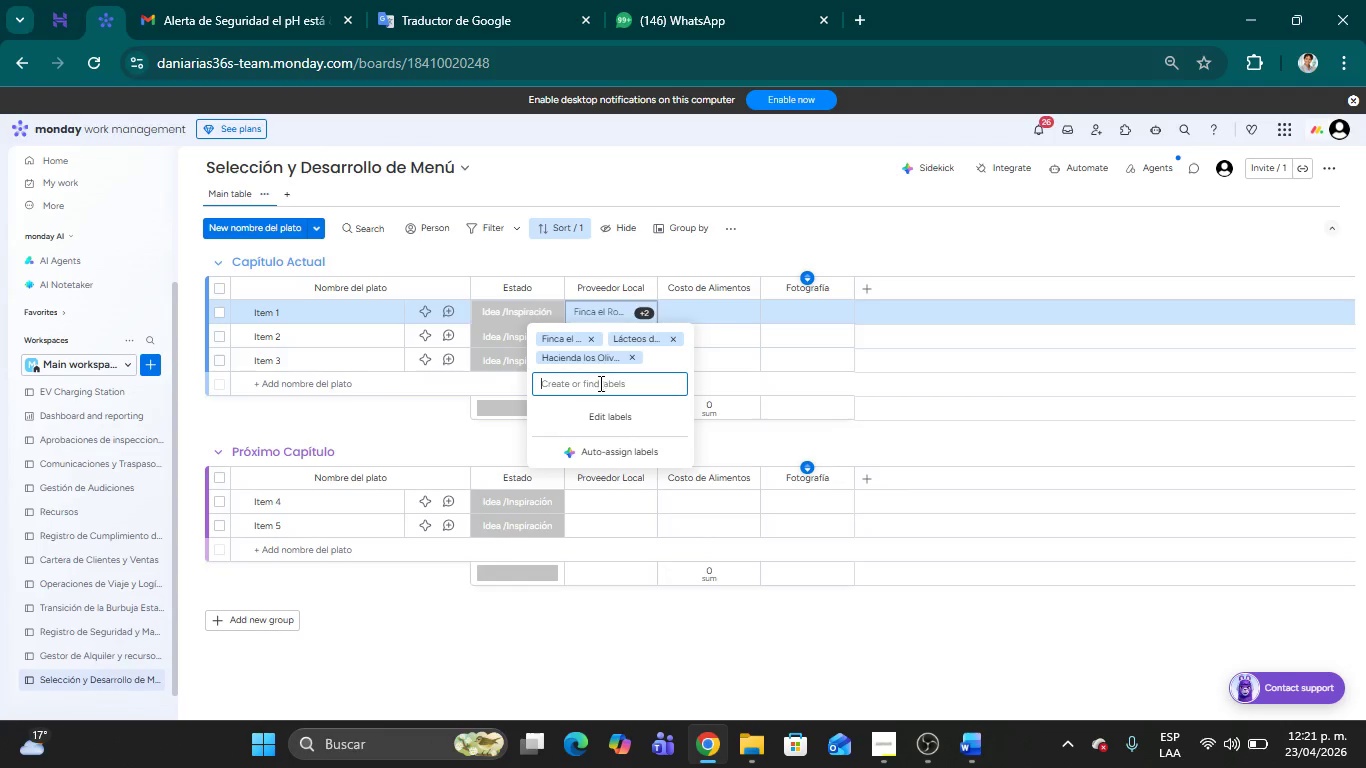 
left_click([599, 386])
 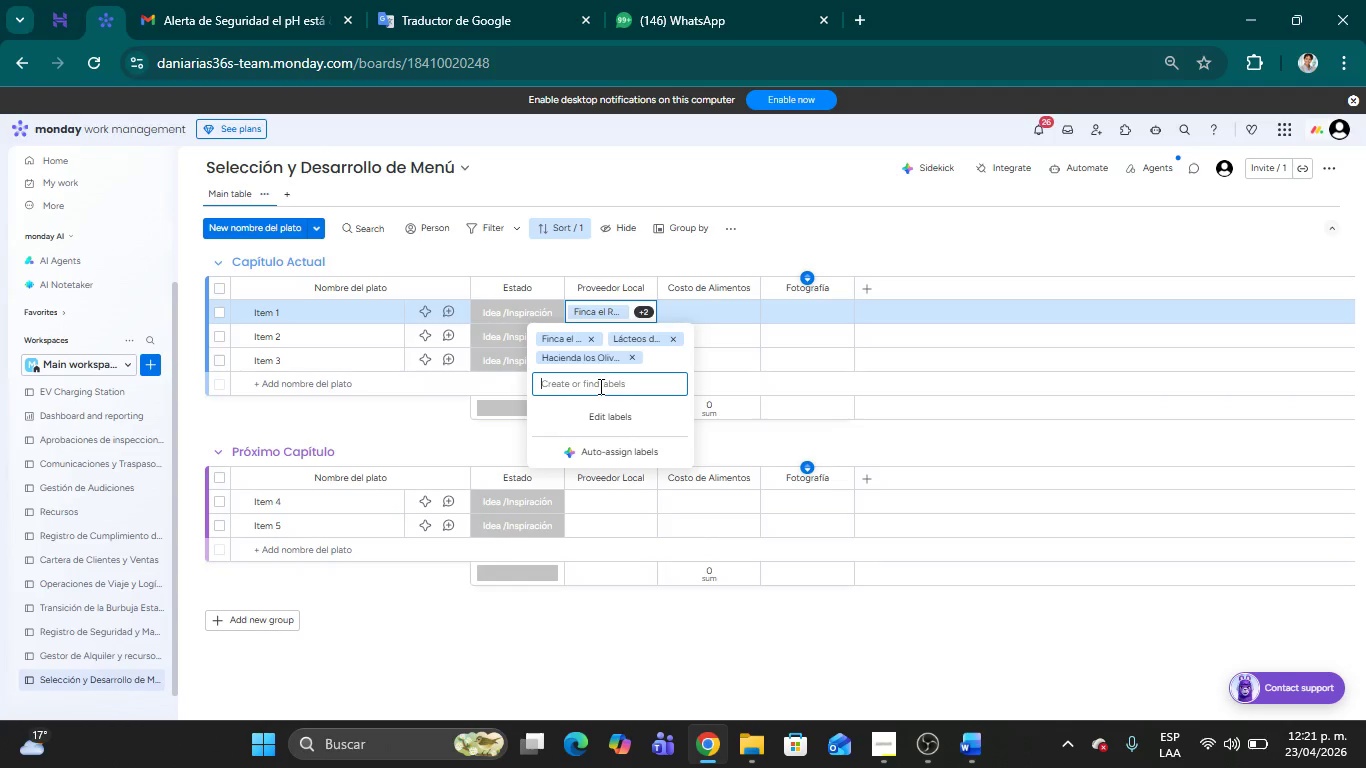 
type(Pesa)
key(Backspace)
type(ca Artesanal del )
 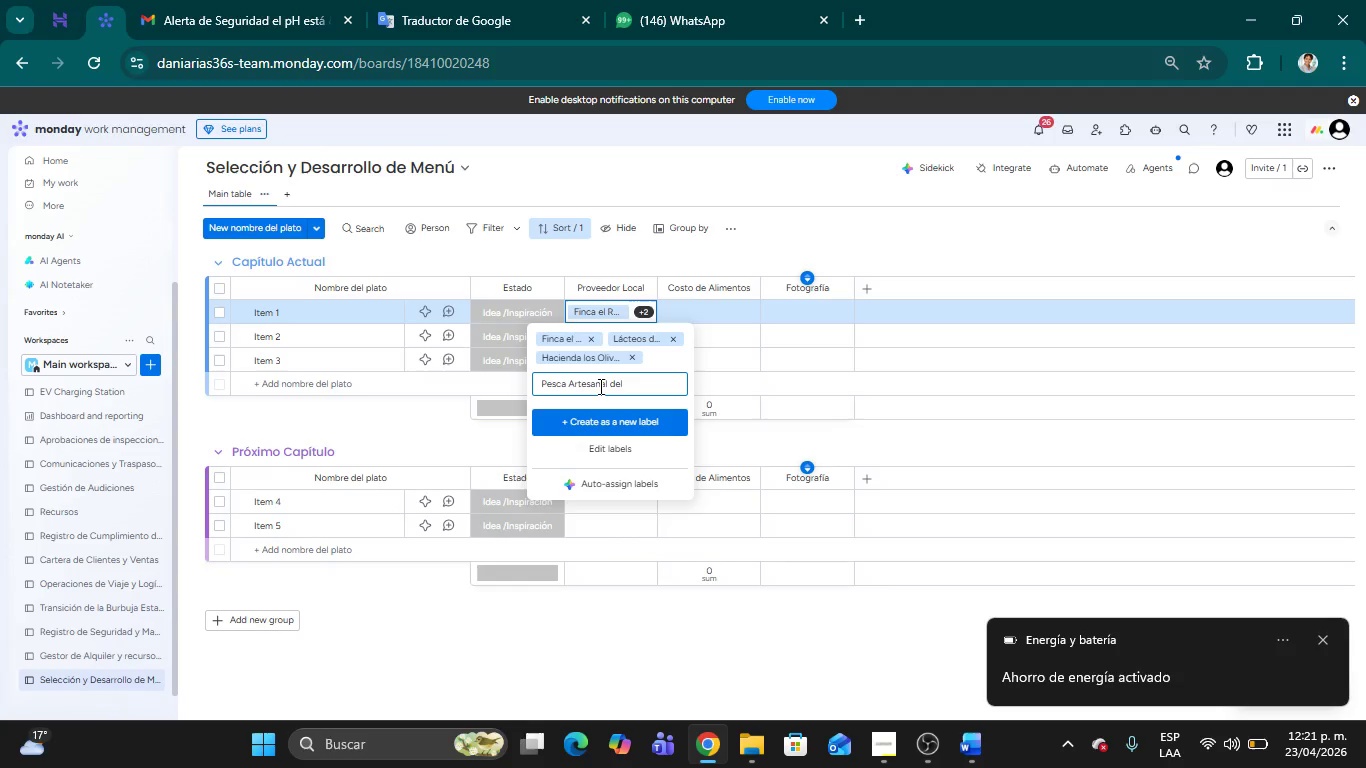 
type(Pac;ifico)
 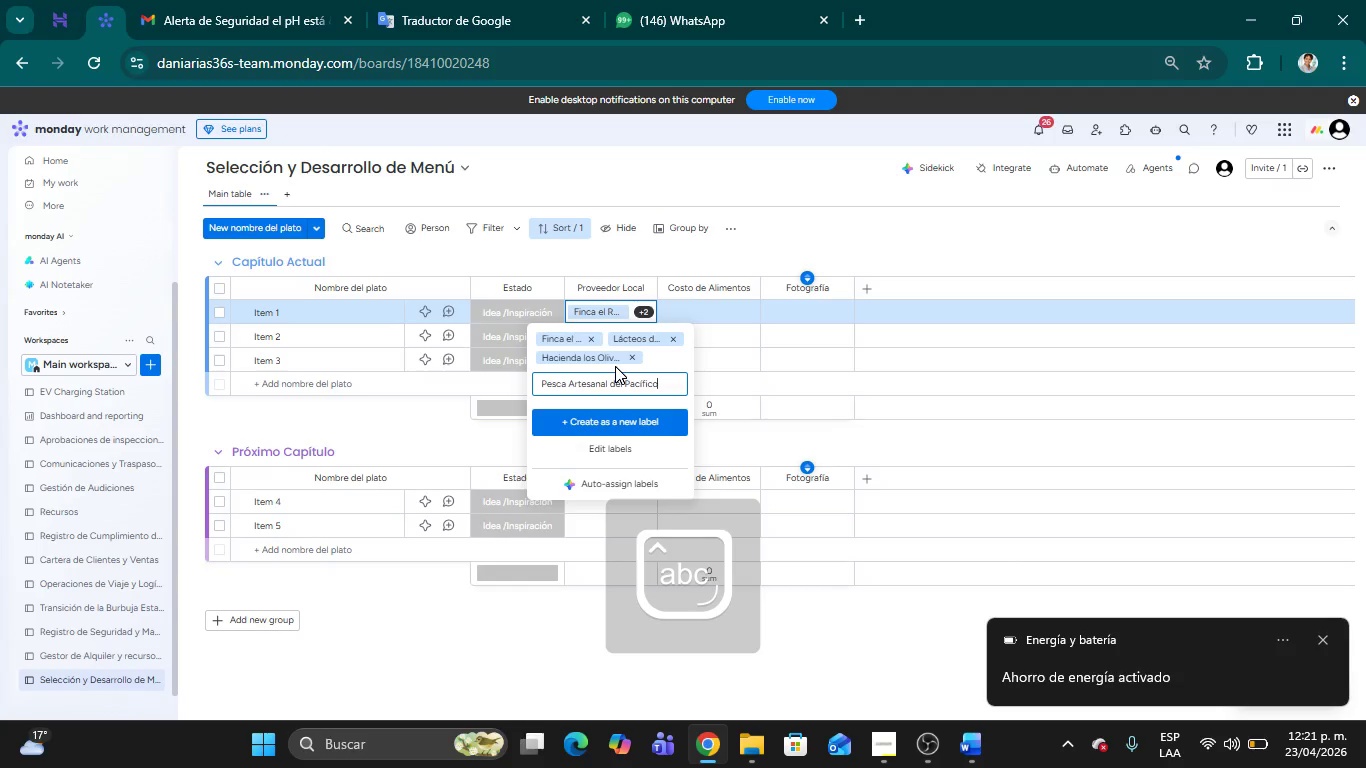 
key(Enter)
 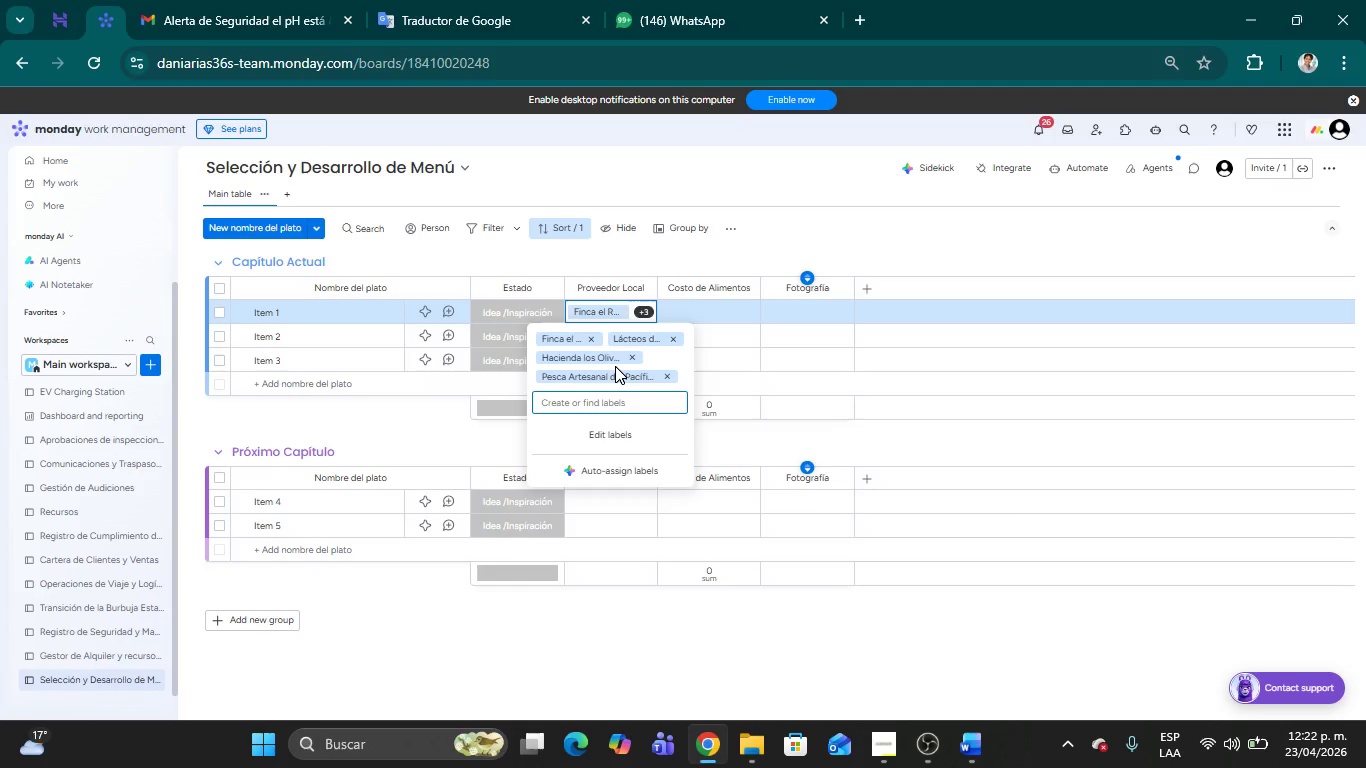 
wait(30.34)
 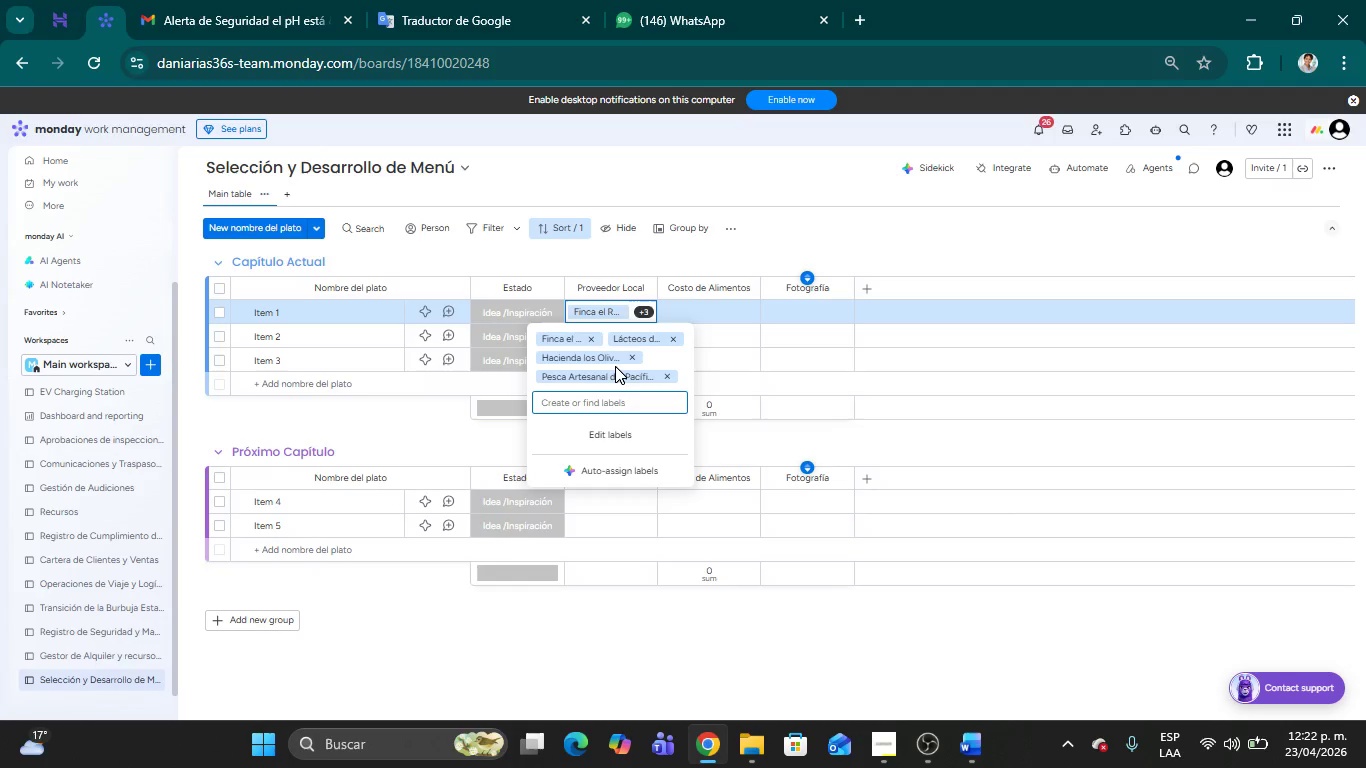 
type(Granja de )
key(Backspace)
key(Backspace)
key(Backspace)
type(la Estancia)
 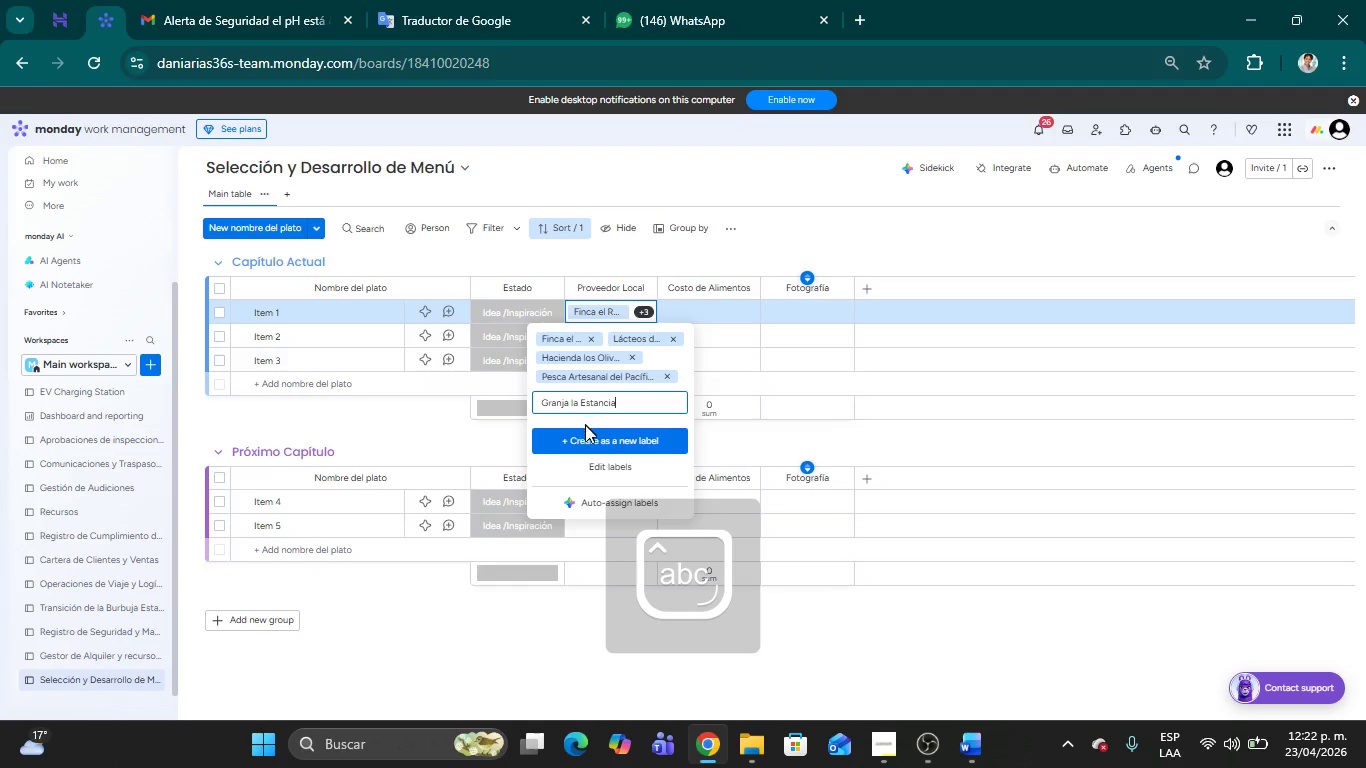 
left_click([590, 431])
 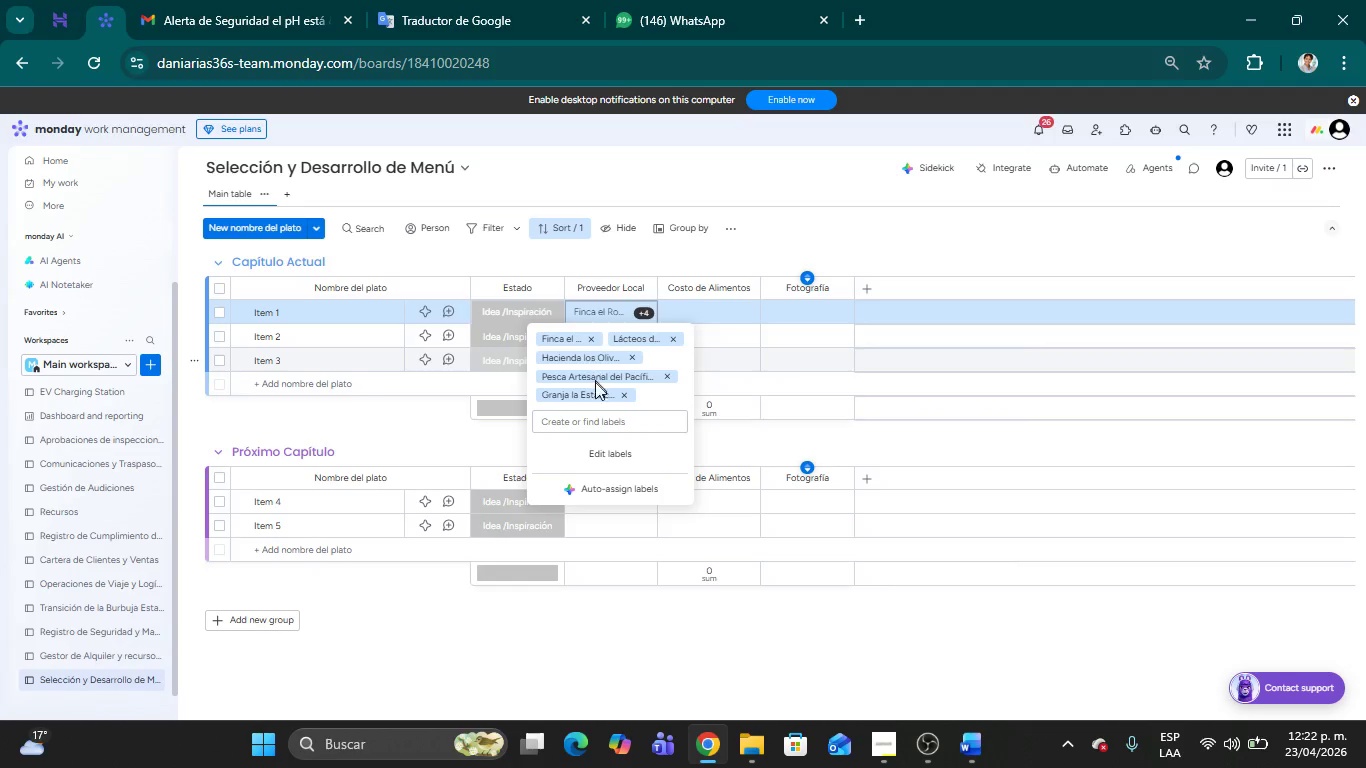 
left_click([589, 417])
 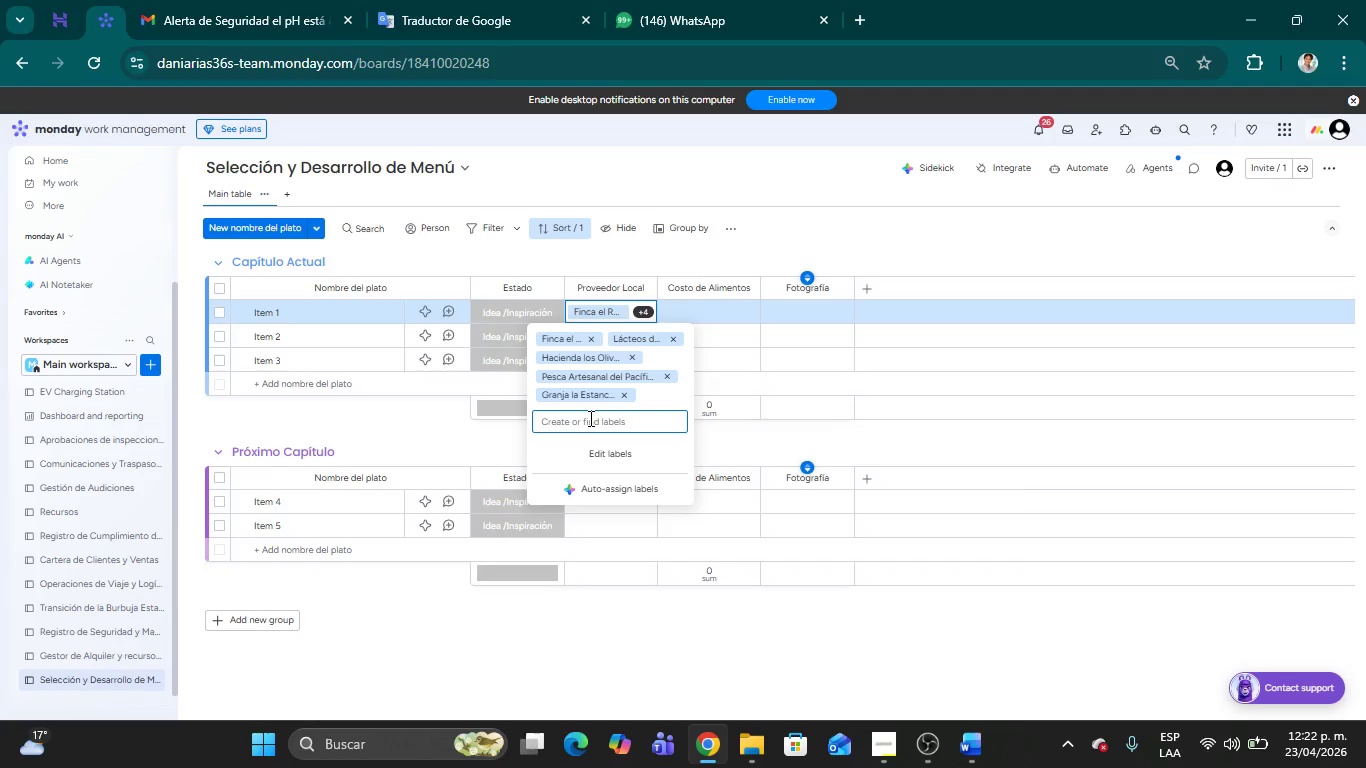 
type(Huerto o)
key(Backspace)
type(Orf)
key(Backspace)
type(g;anico la )
key(Backspace)
key(Backspace)
key(Backspace)
type(Raices)
 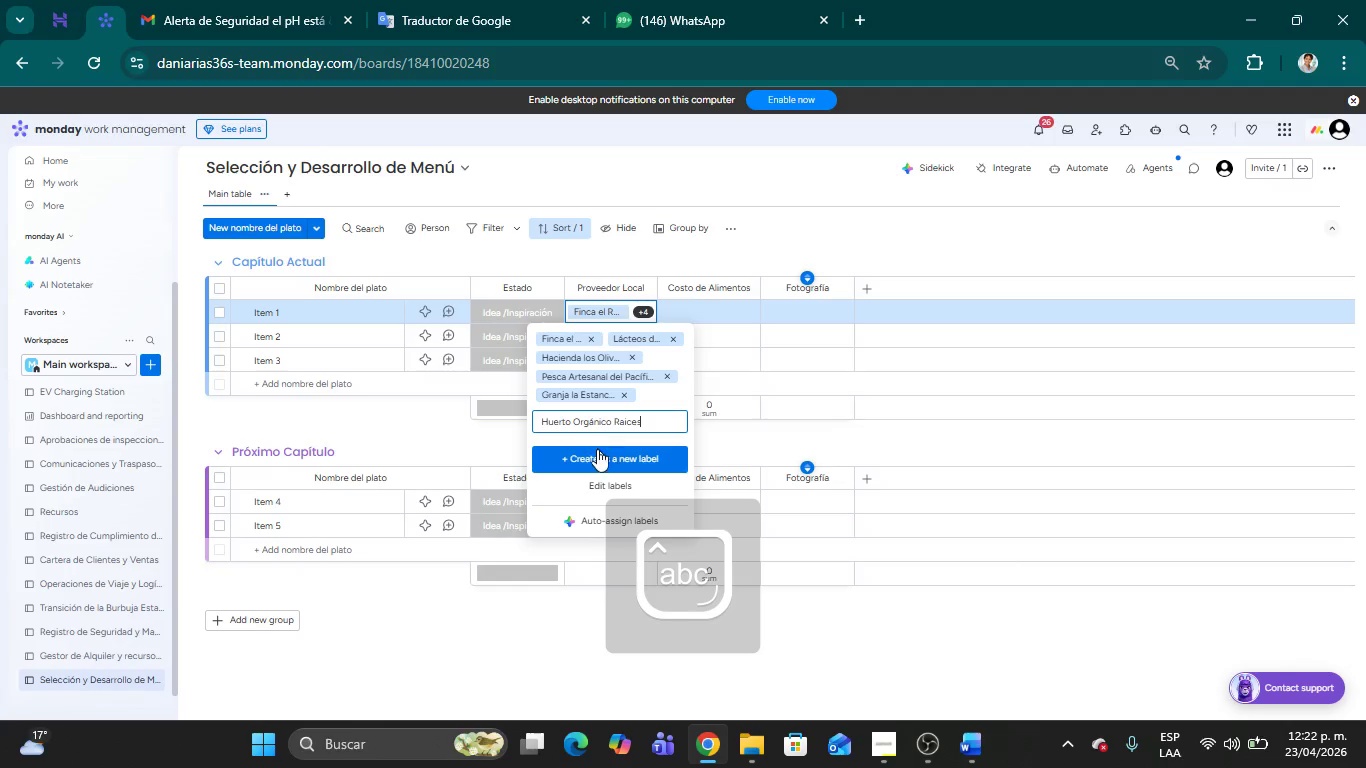 
left_click([599, 458])
 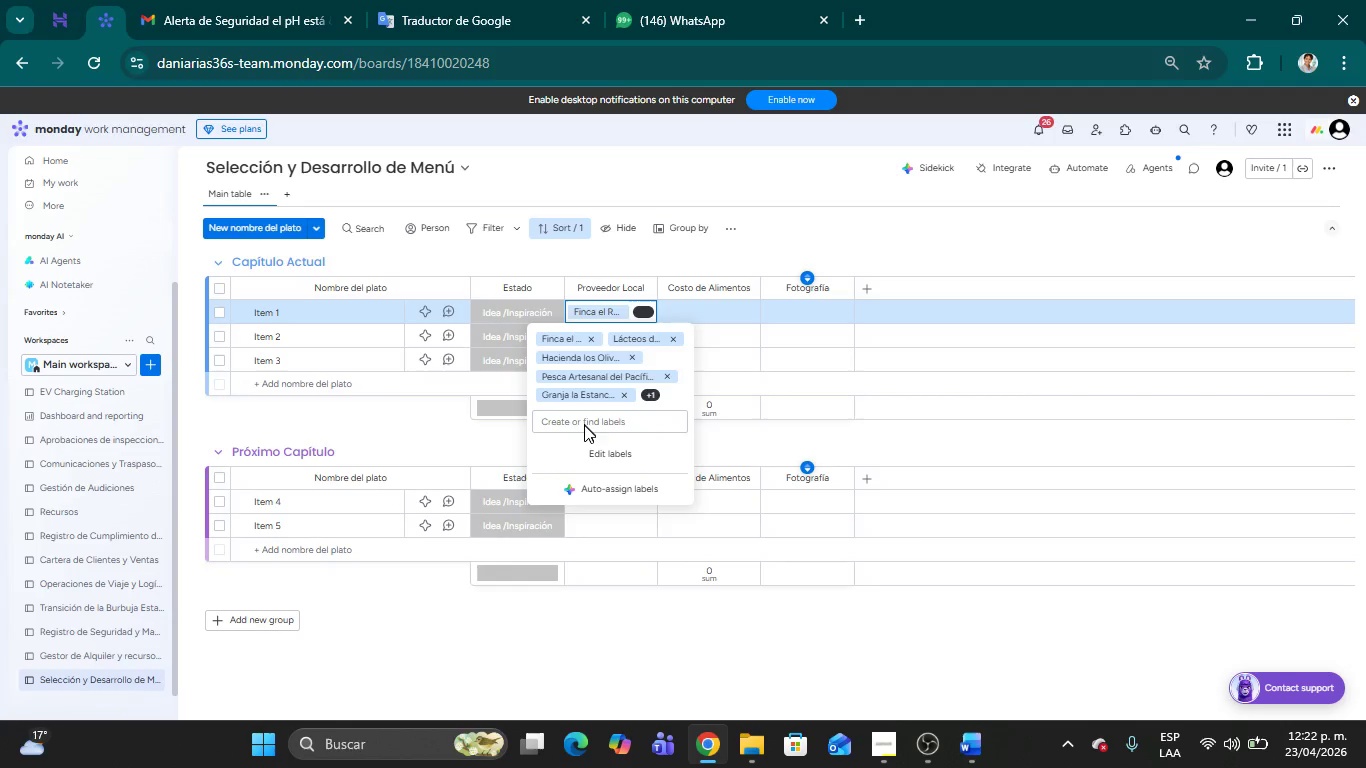 
left_click([575, 421])
 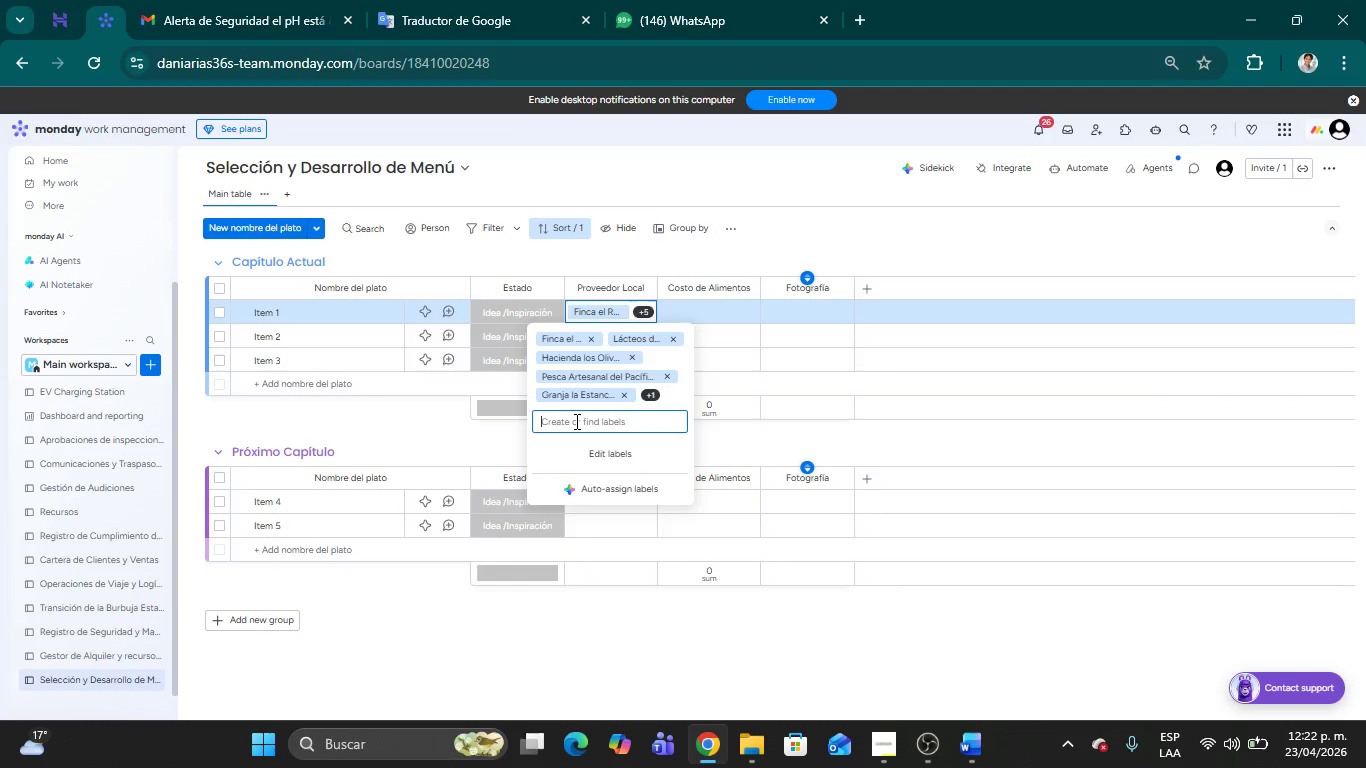 
type(Panaderia Masa Madre)
 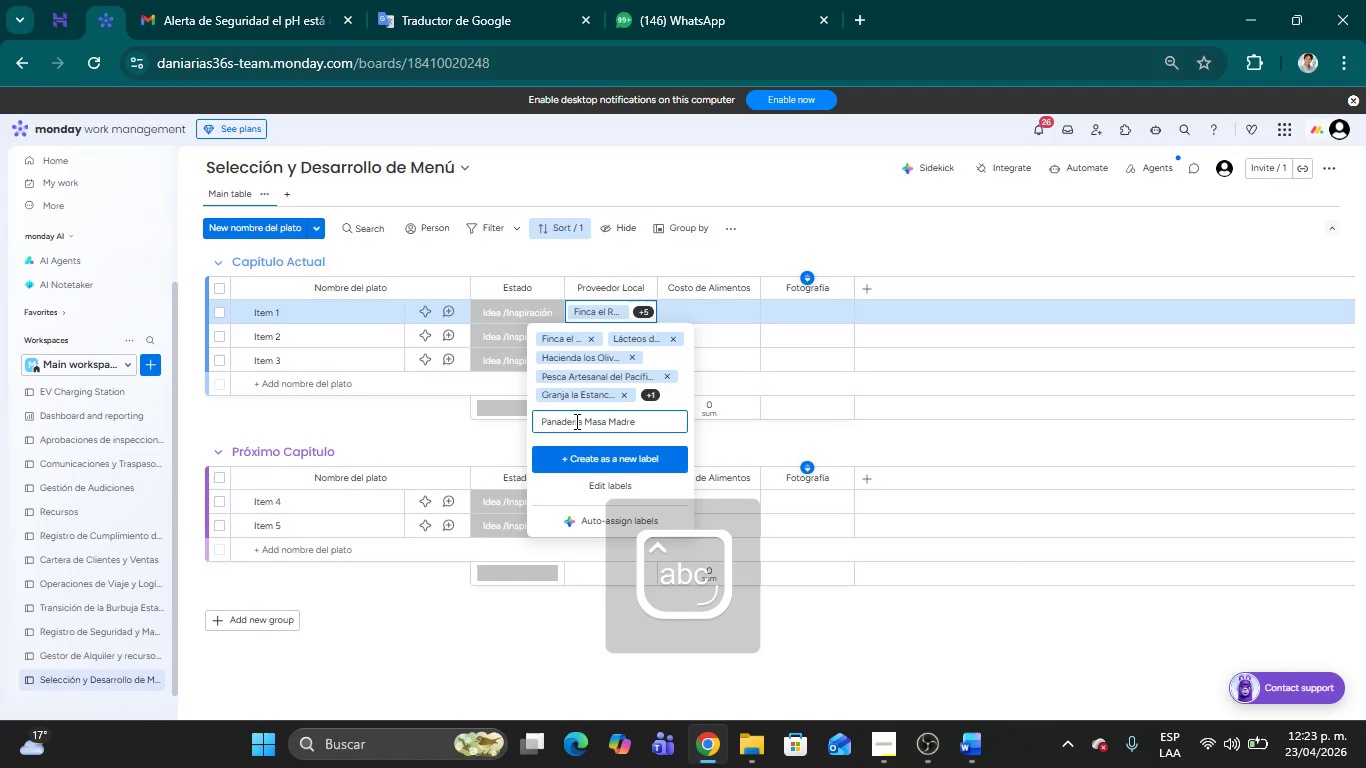 
key(Enter)
 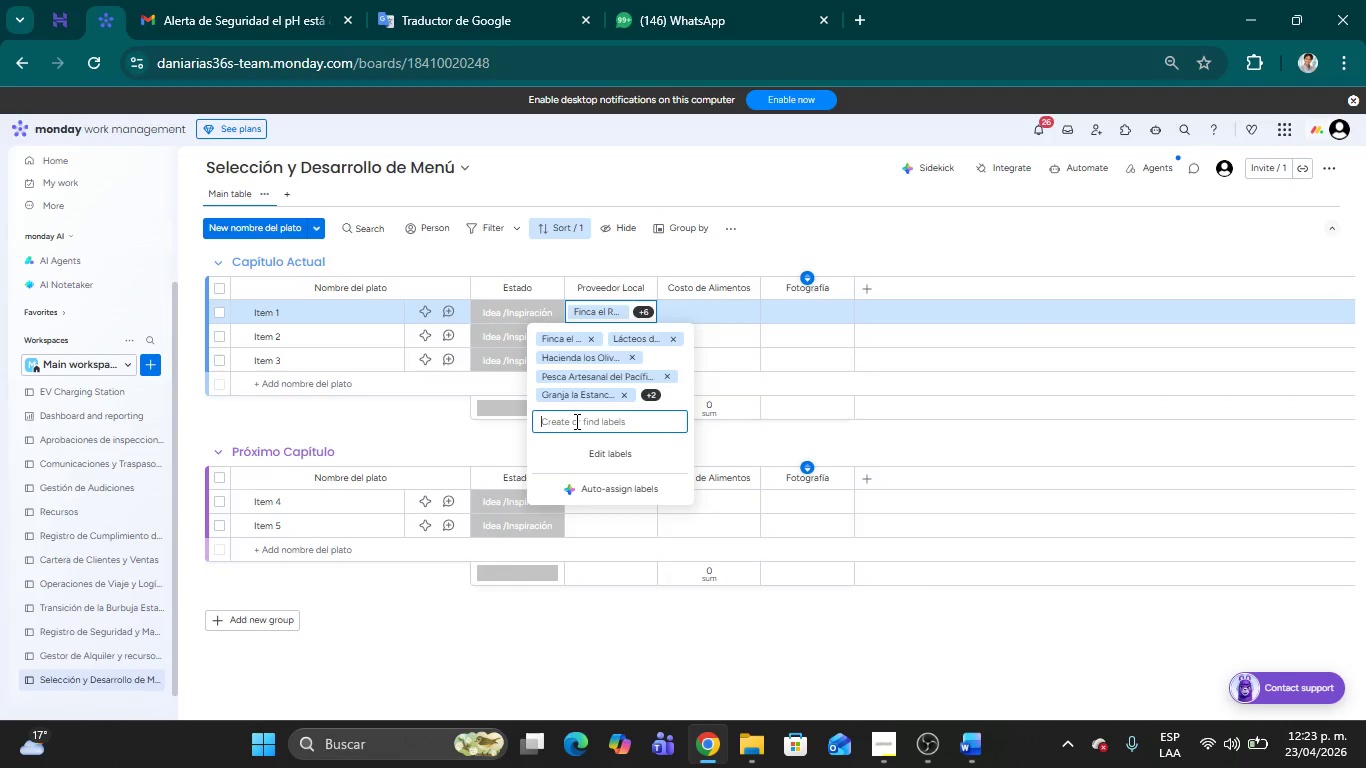 
type(Apicultura DUlce Miel)
 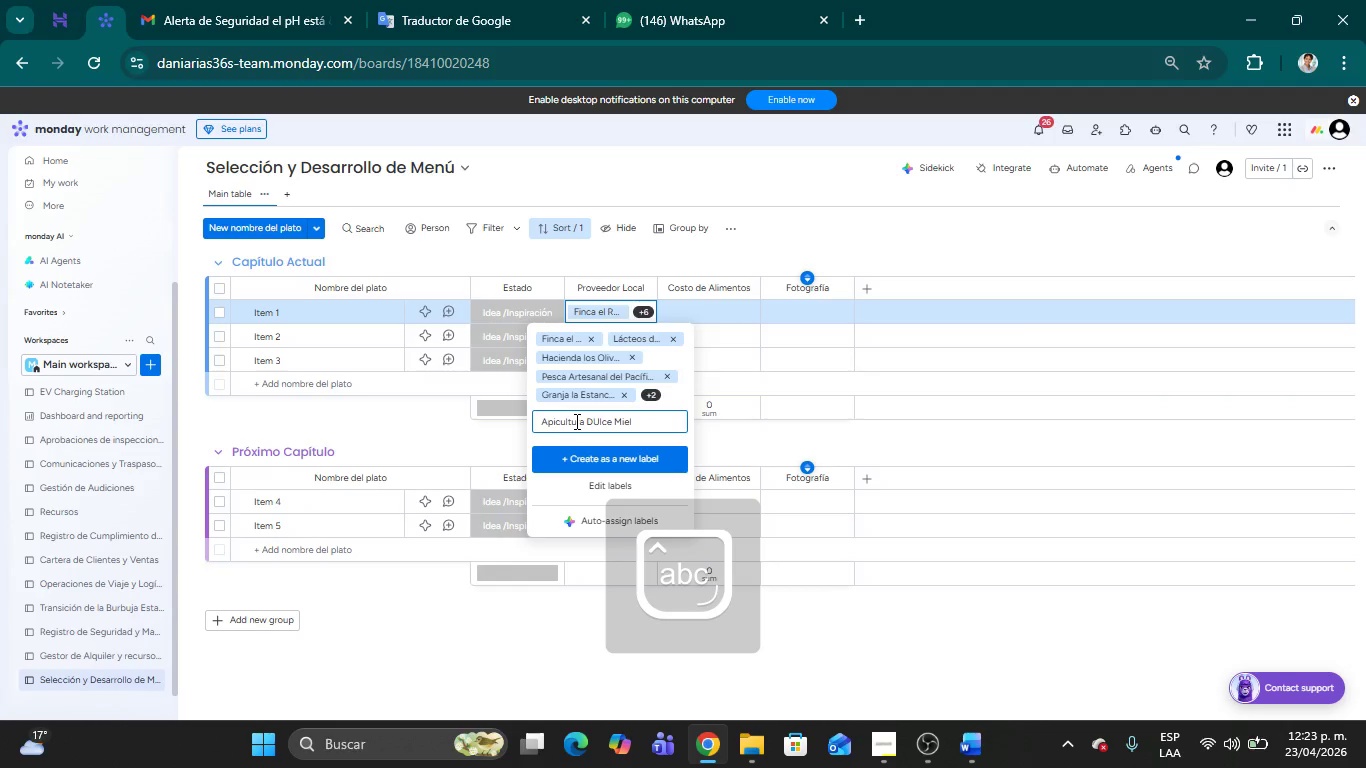 
key(Enter)
 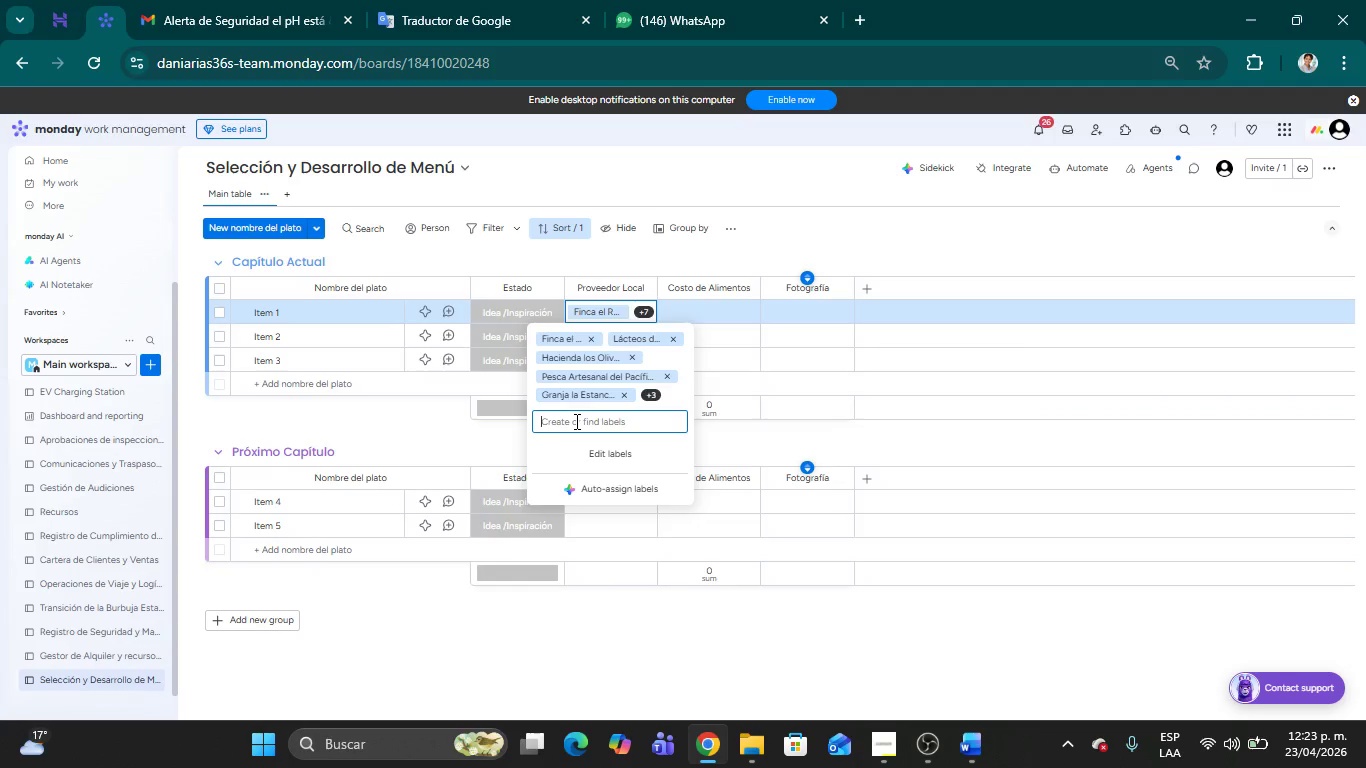 
type(Vi`edos del Sol)
 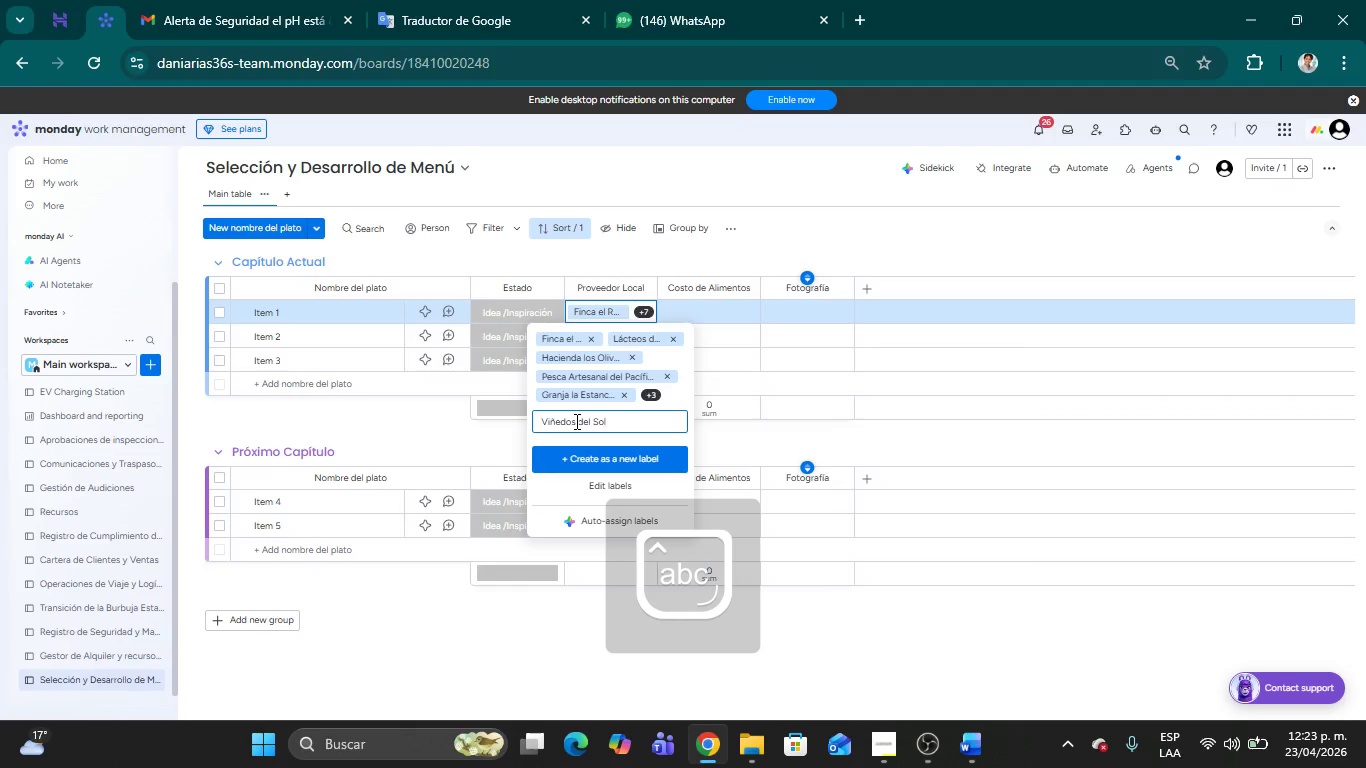 
key(Enter)
 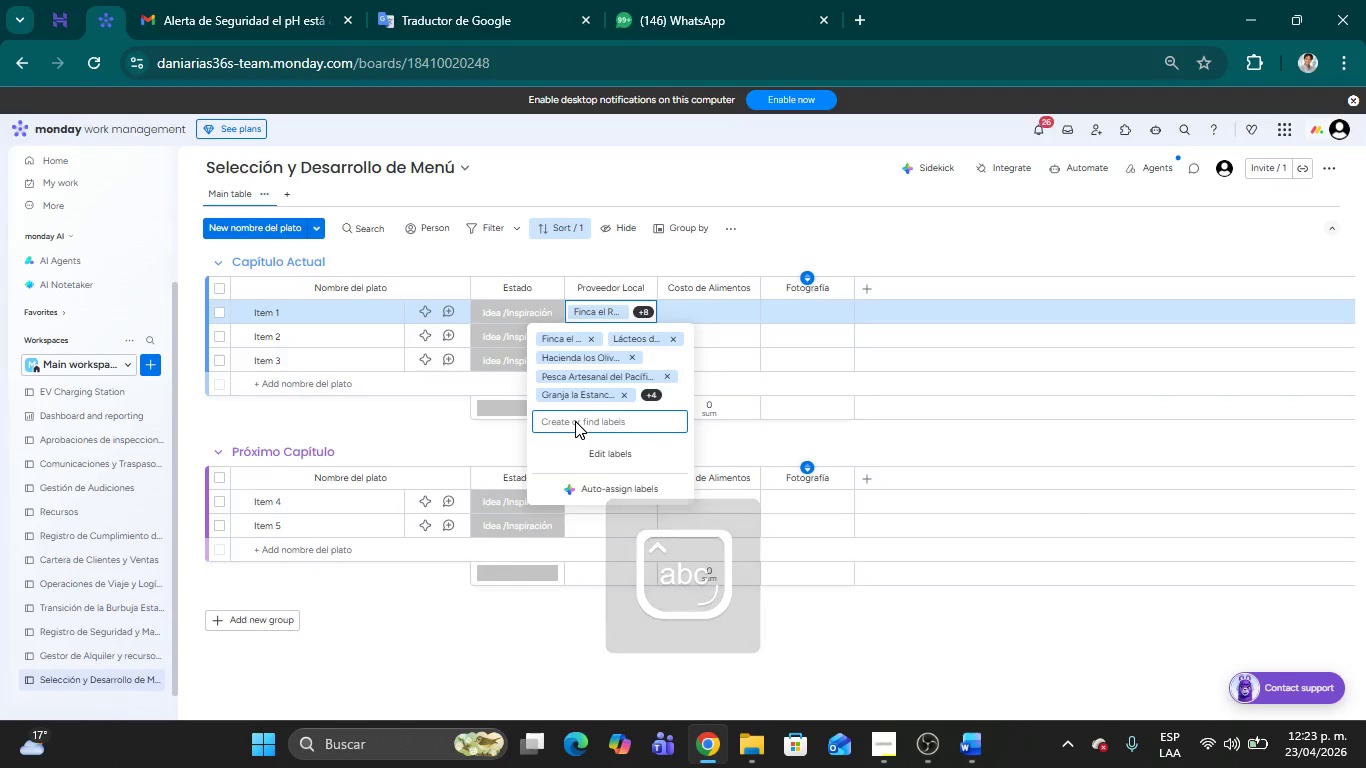 
type(Cafetal San Lucas)
 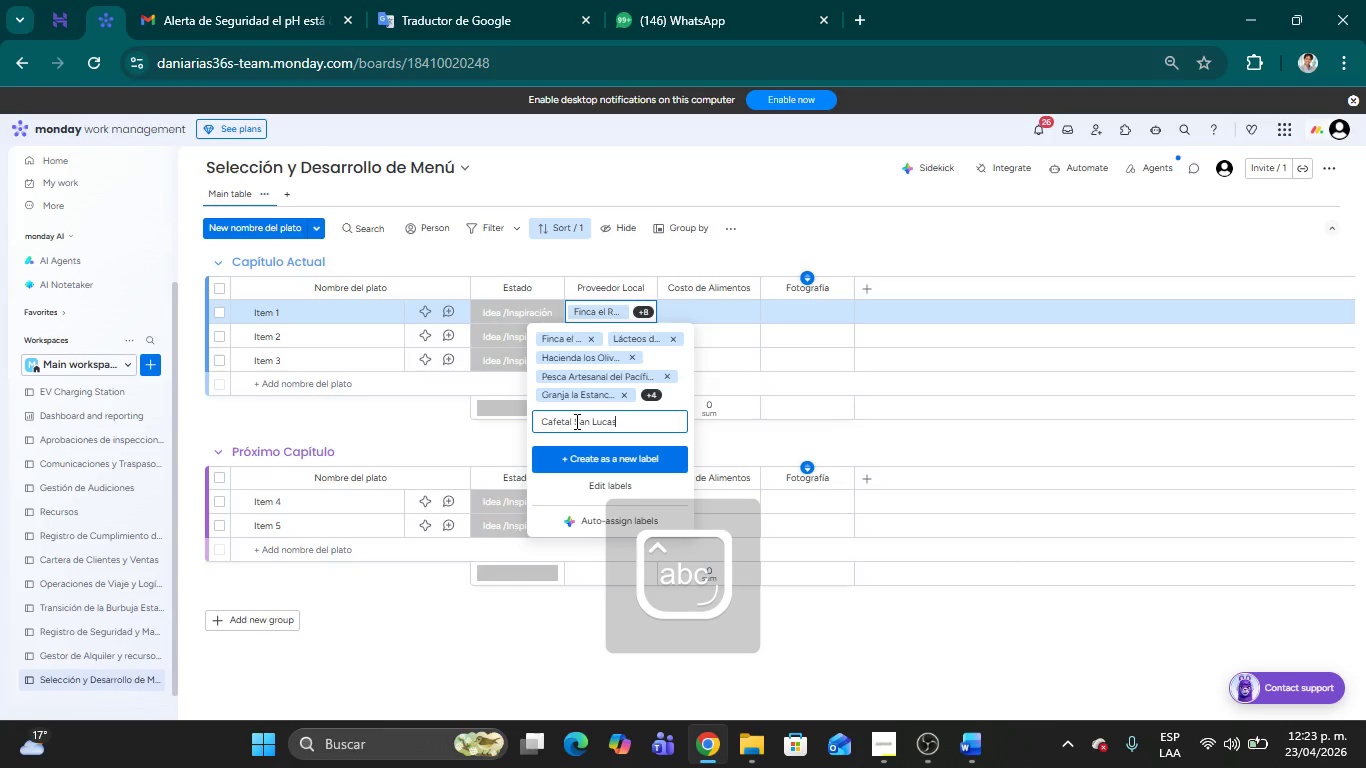 
key(Enter)
 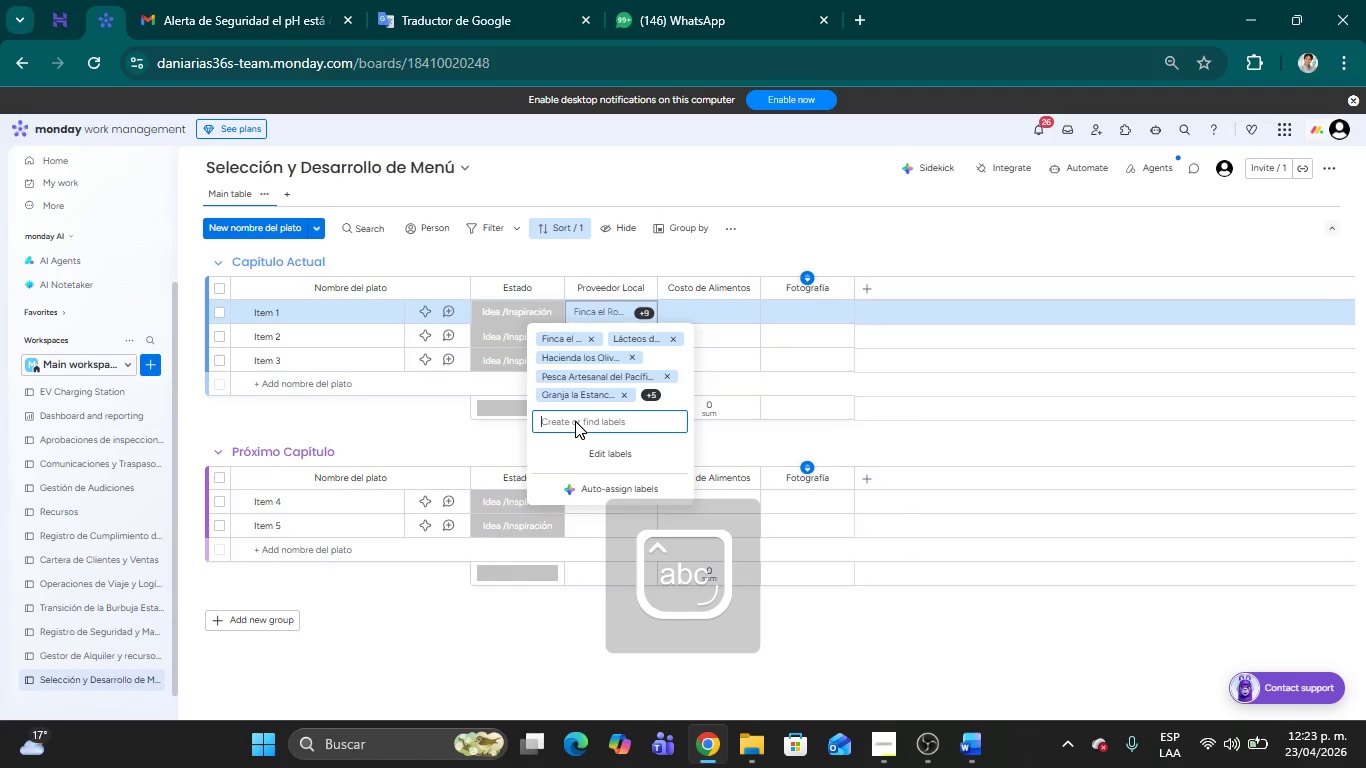 
type(Granja Av;icola El Dorado)
 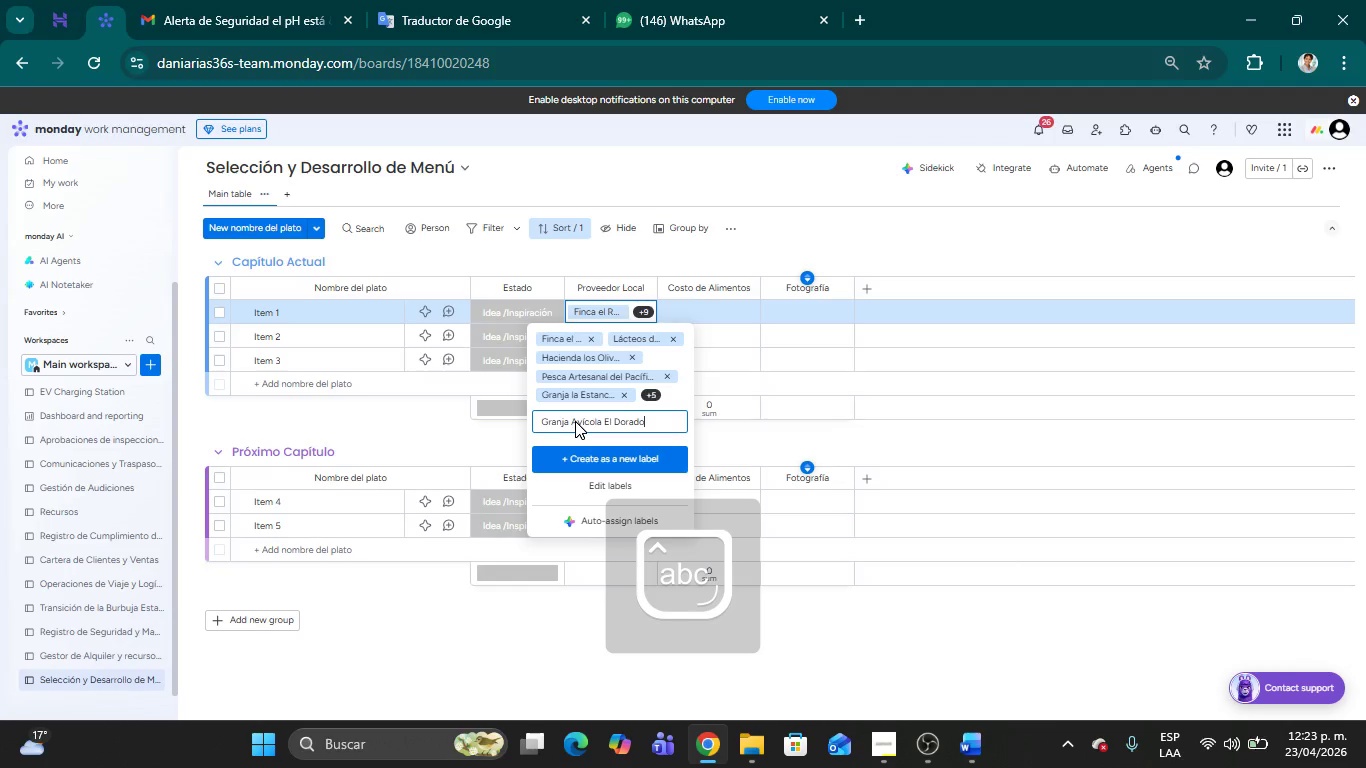 
key(Enter)
 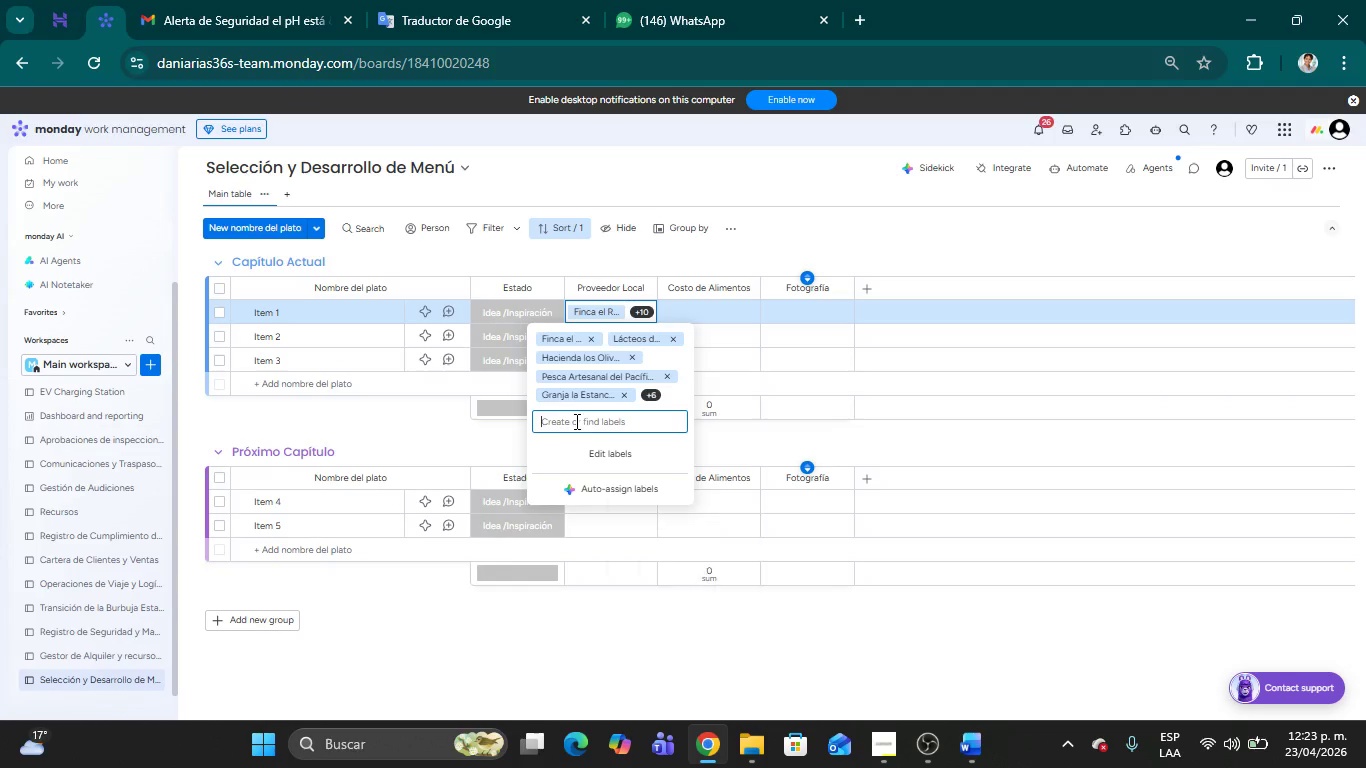 
type(Setas del Bosque)
 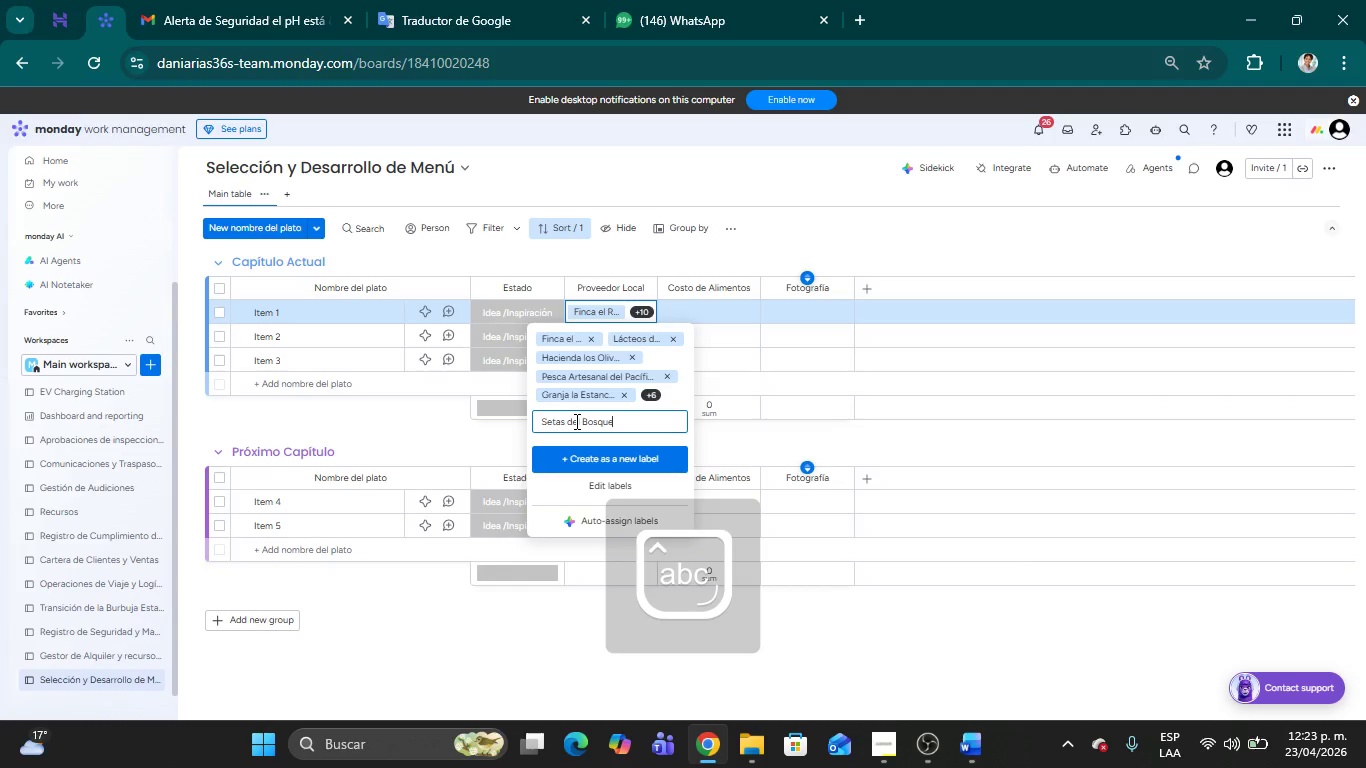 
key(Enter)
 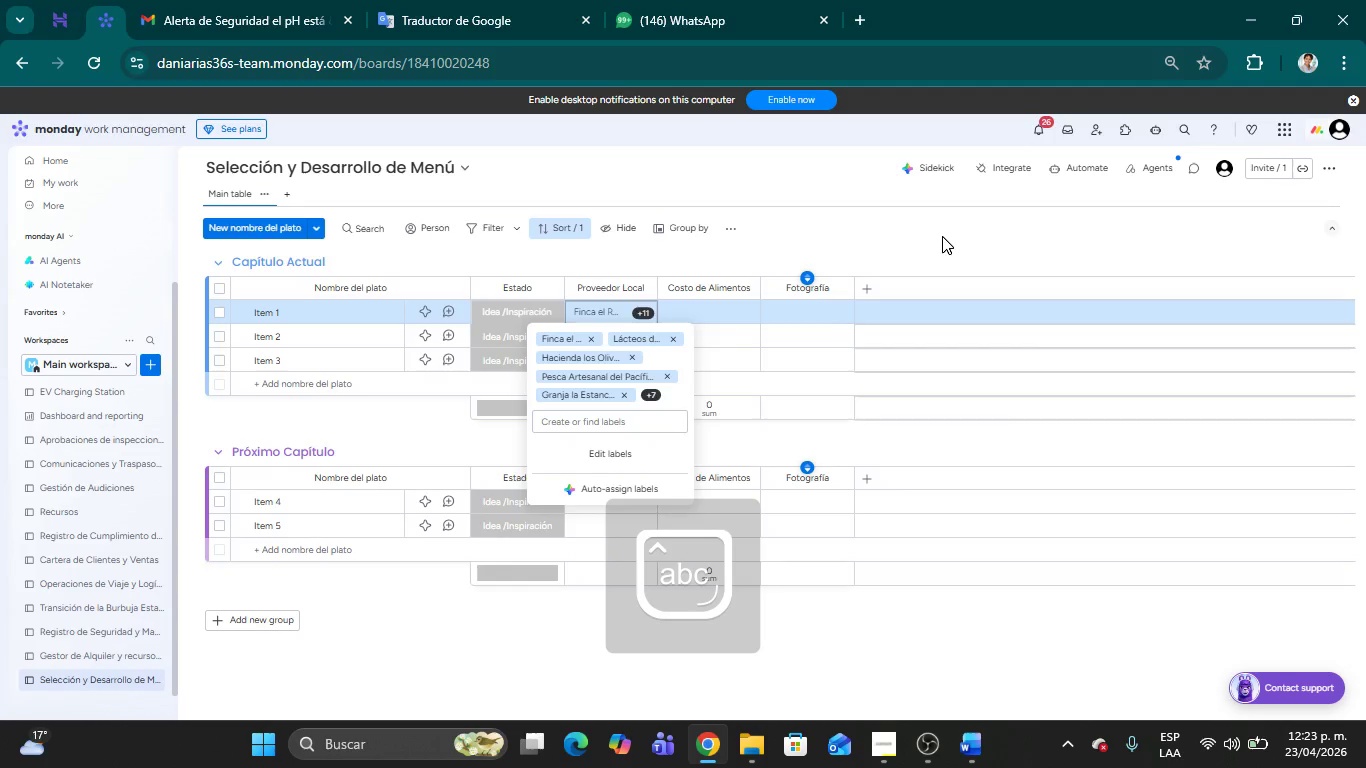 
left_click([979, 236])
 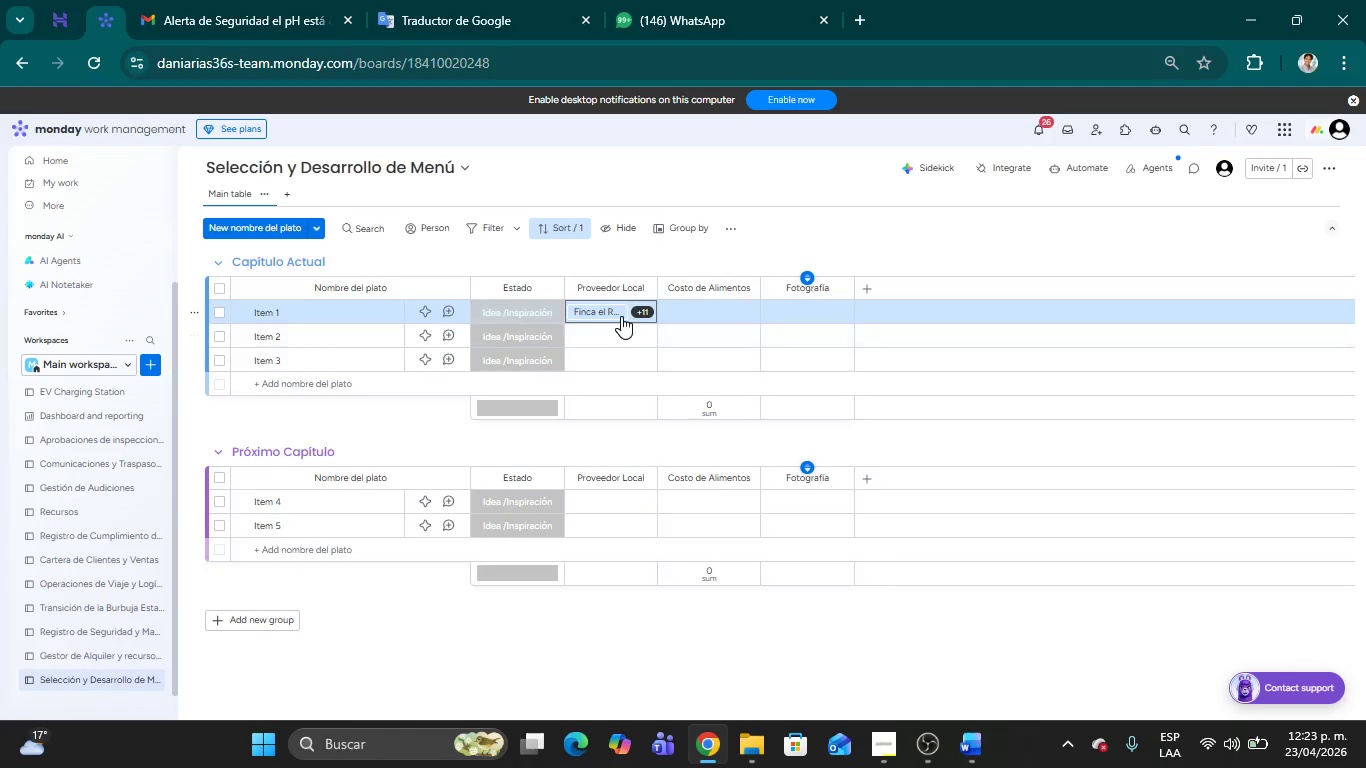 
left_click([612, 313])
 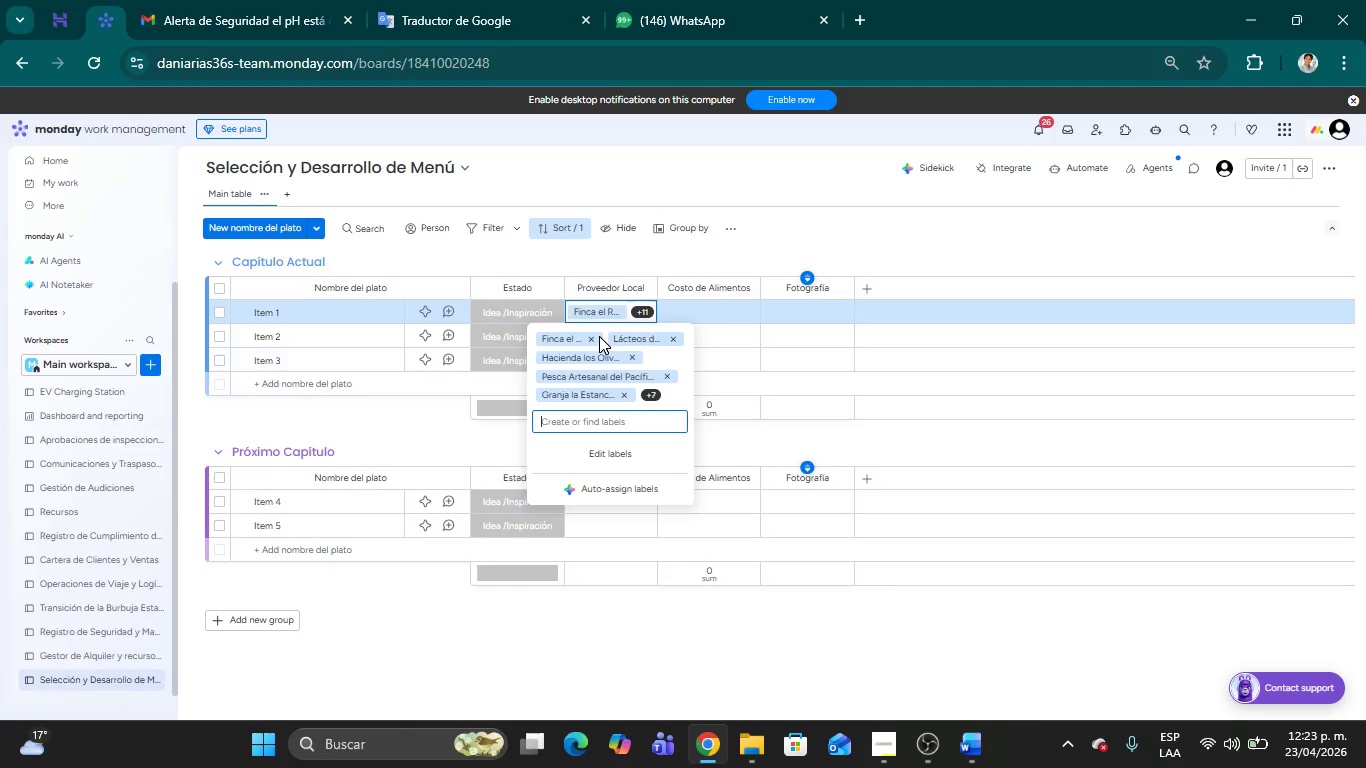 
left_click([591, 339])
 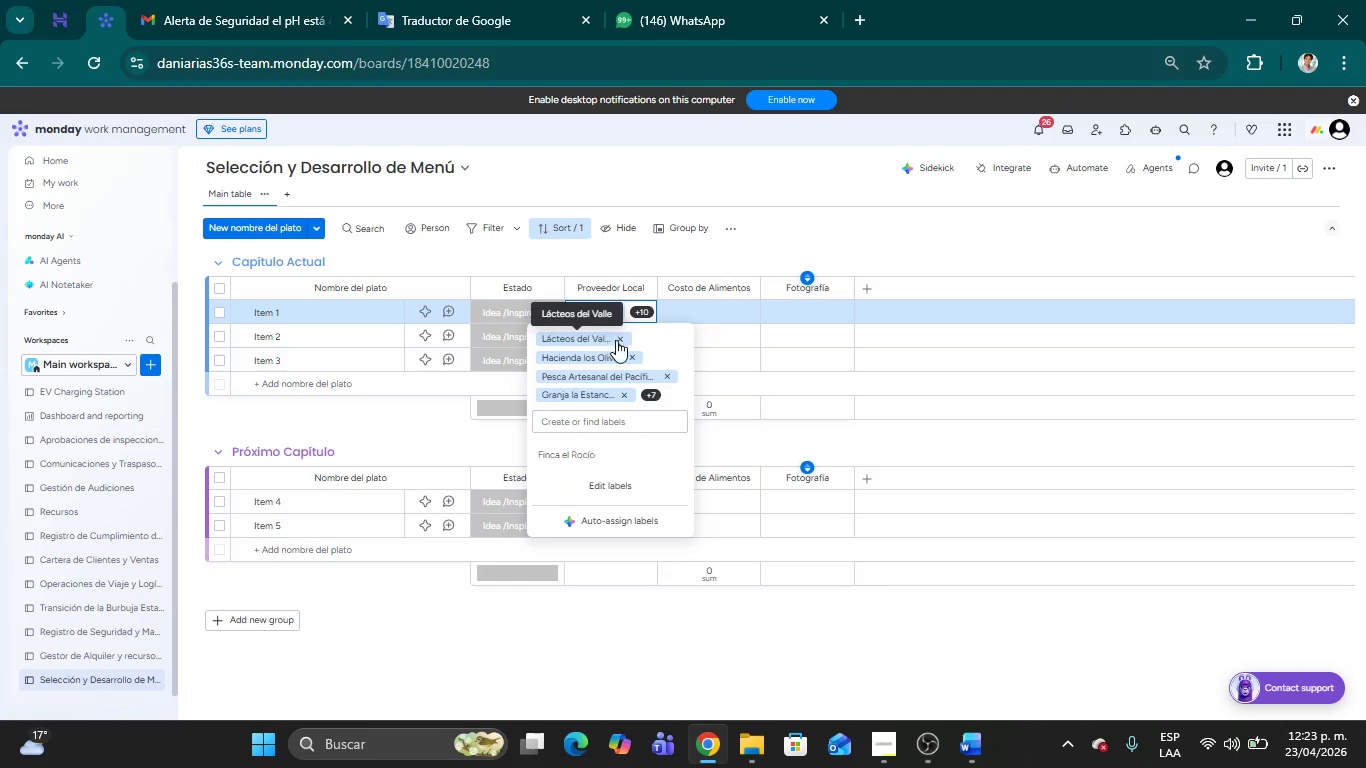 
left_click([618, 340])
 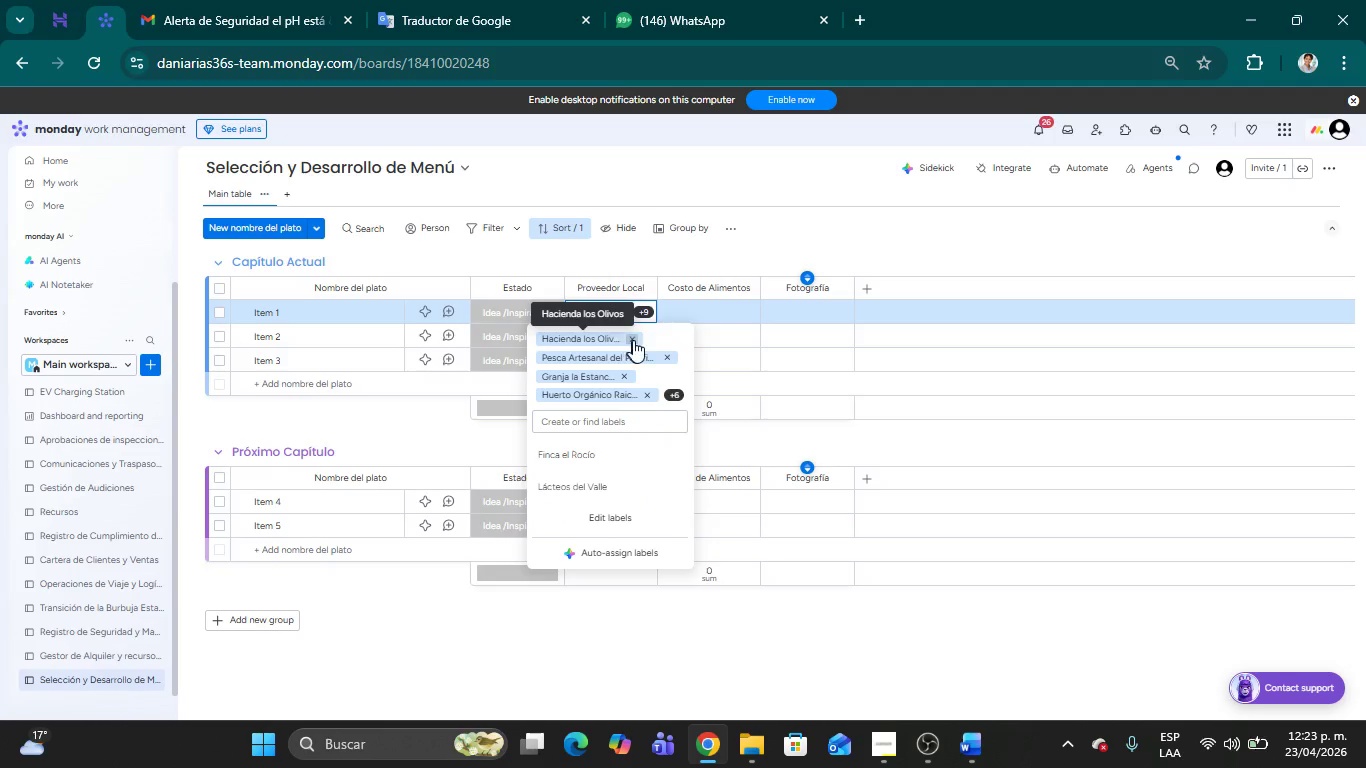 
left_click([633, 340])
 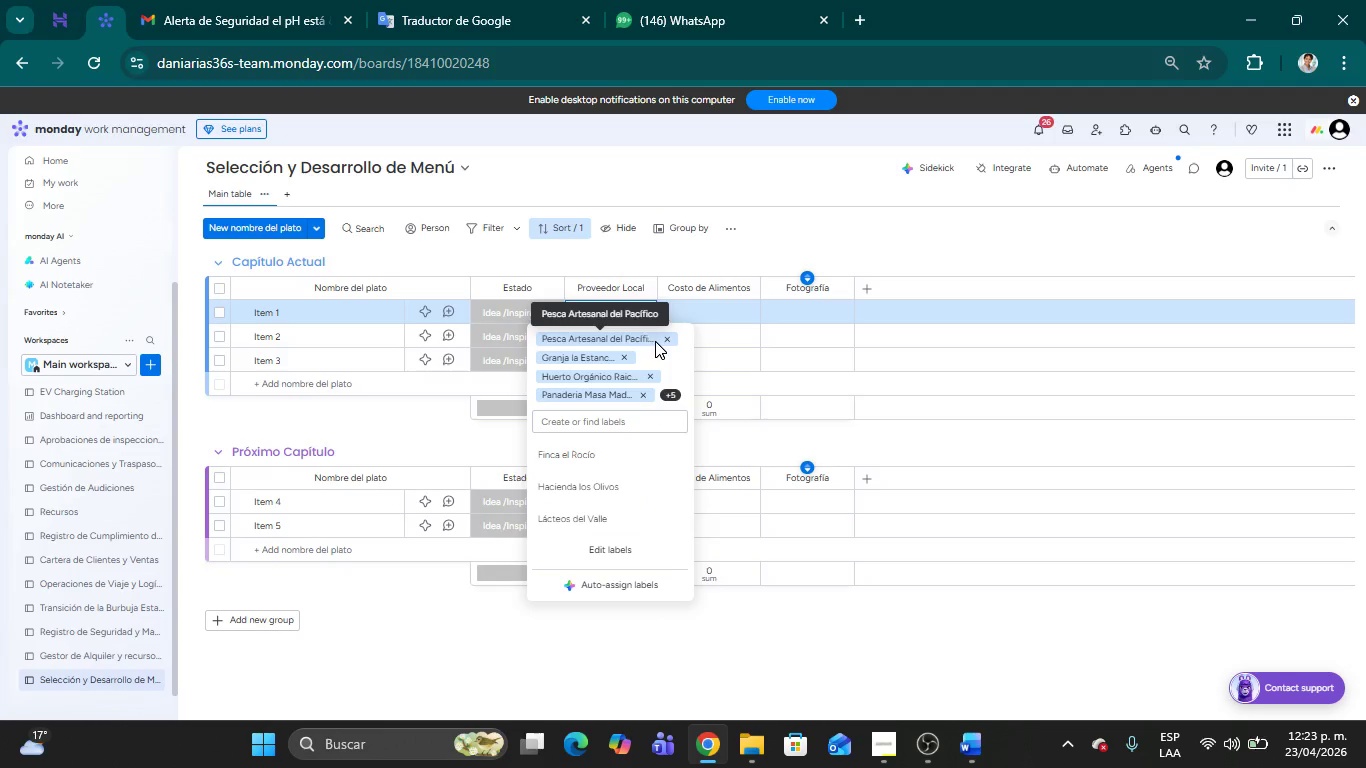 
left_click([664, 342])
 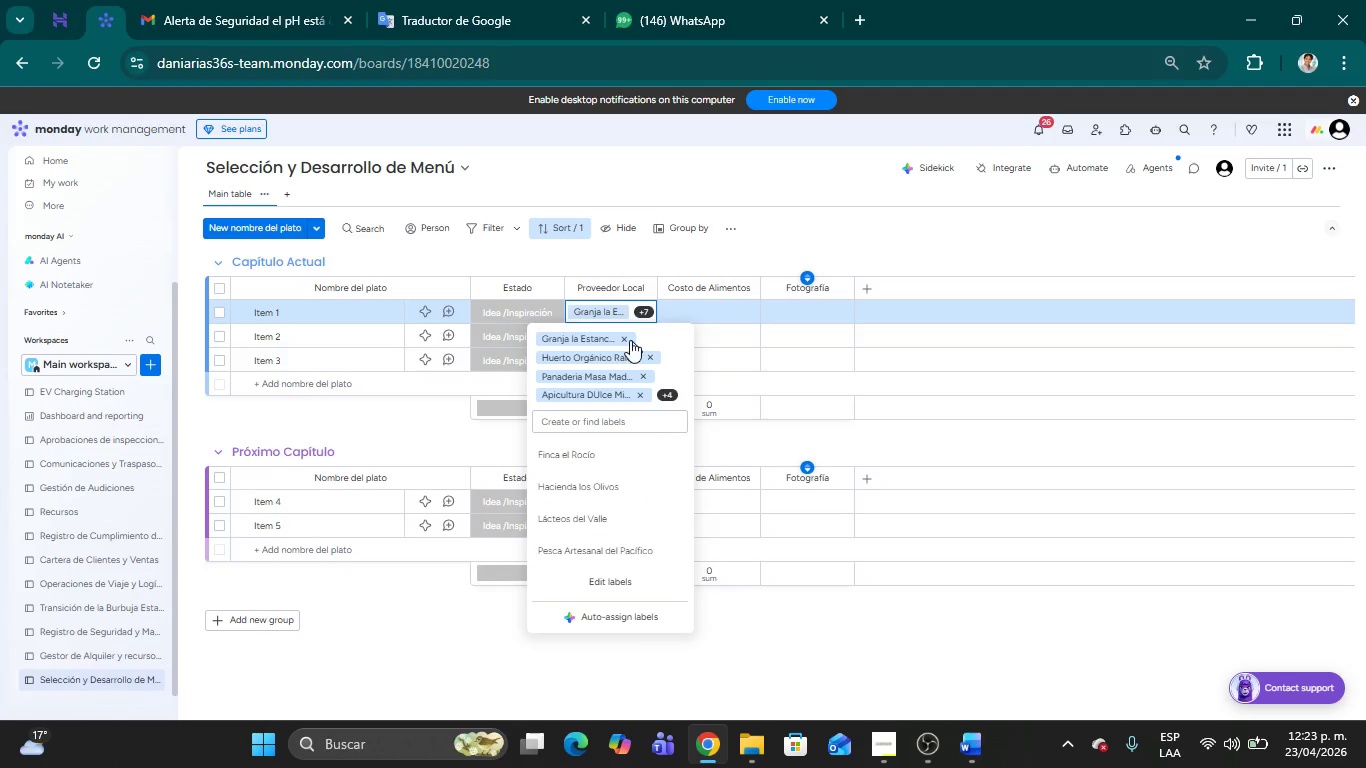 
left_click([629, 338])
 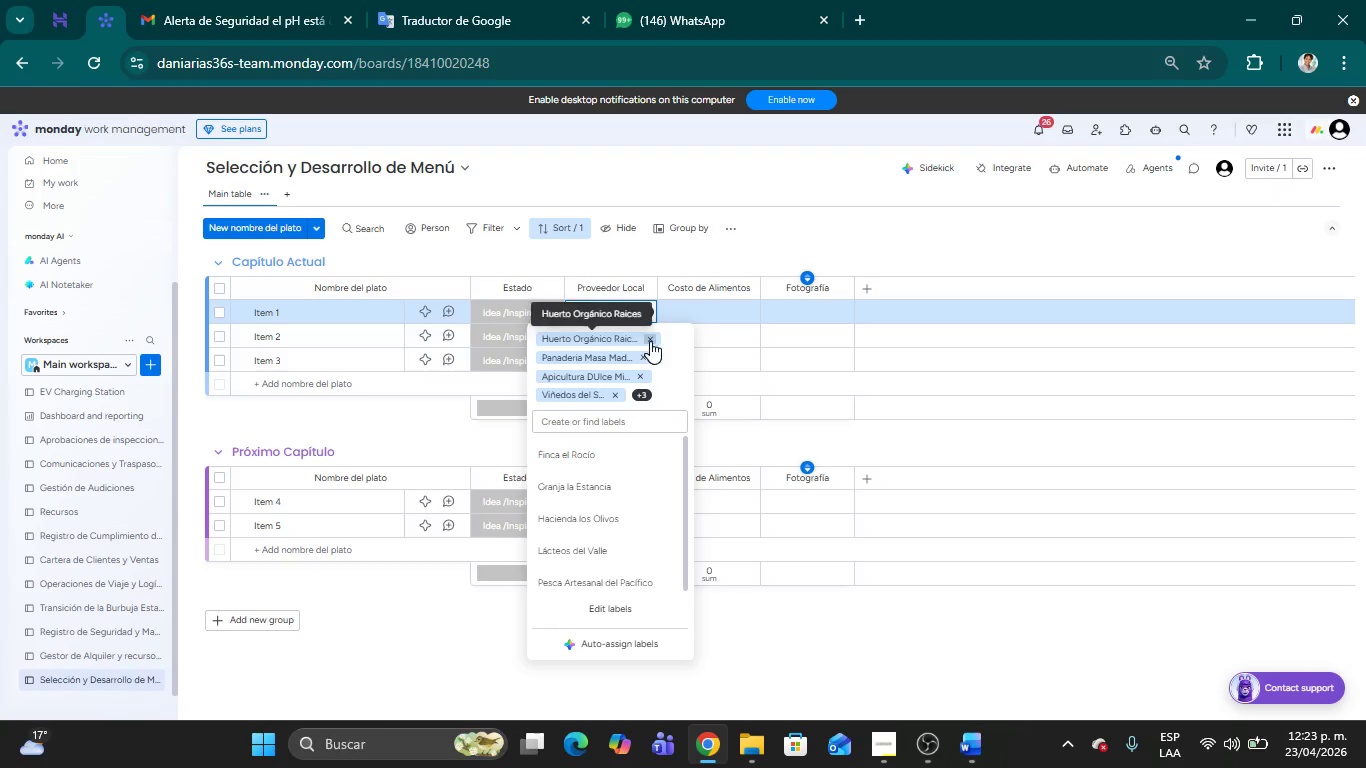 
left_click([650, 341])
 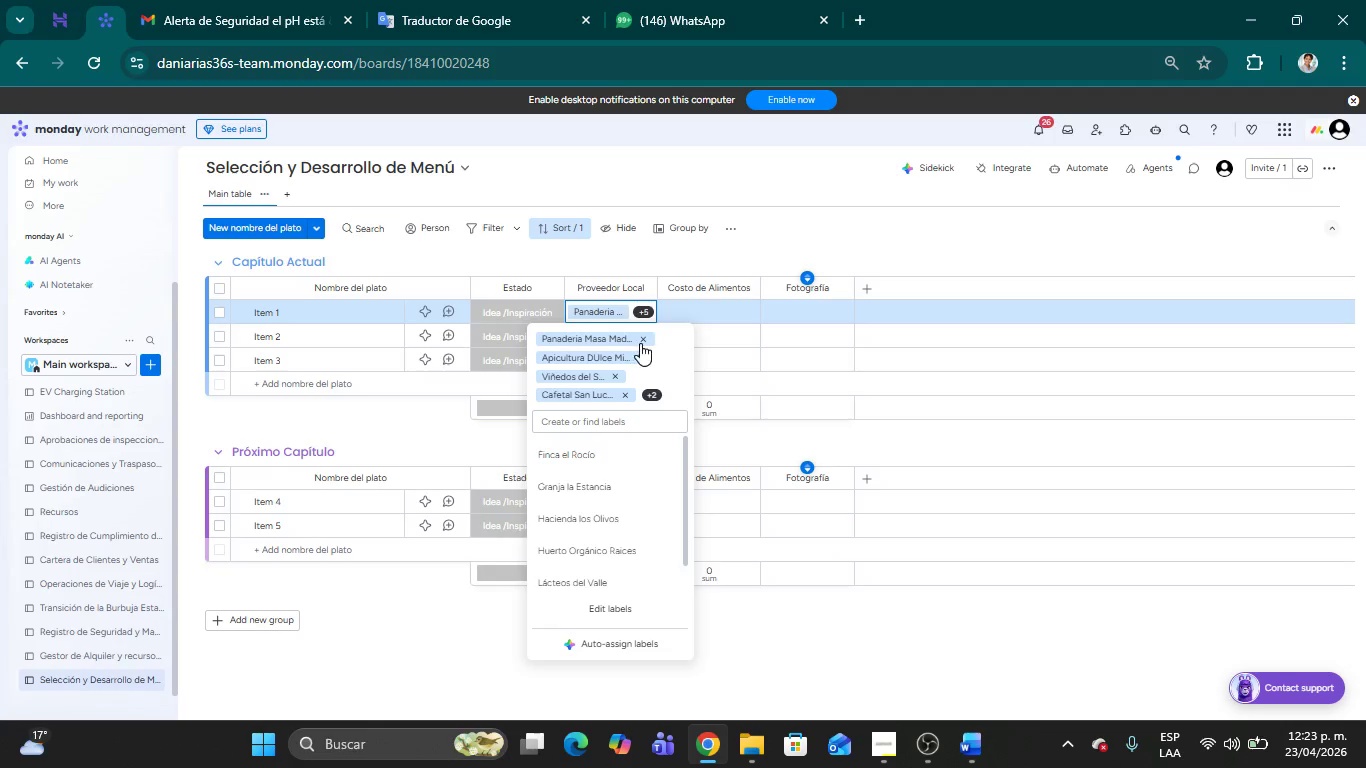 
left_click([642, 343])
 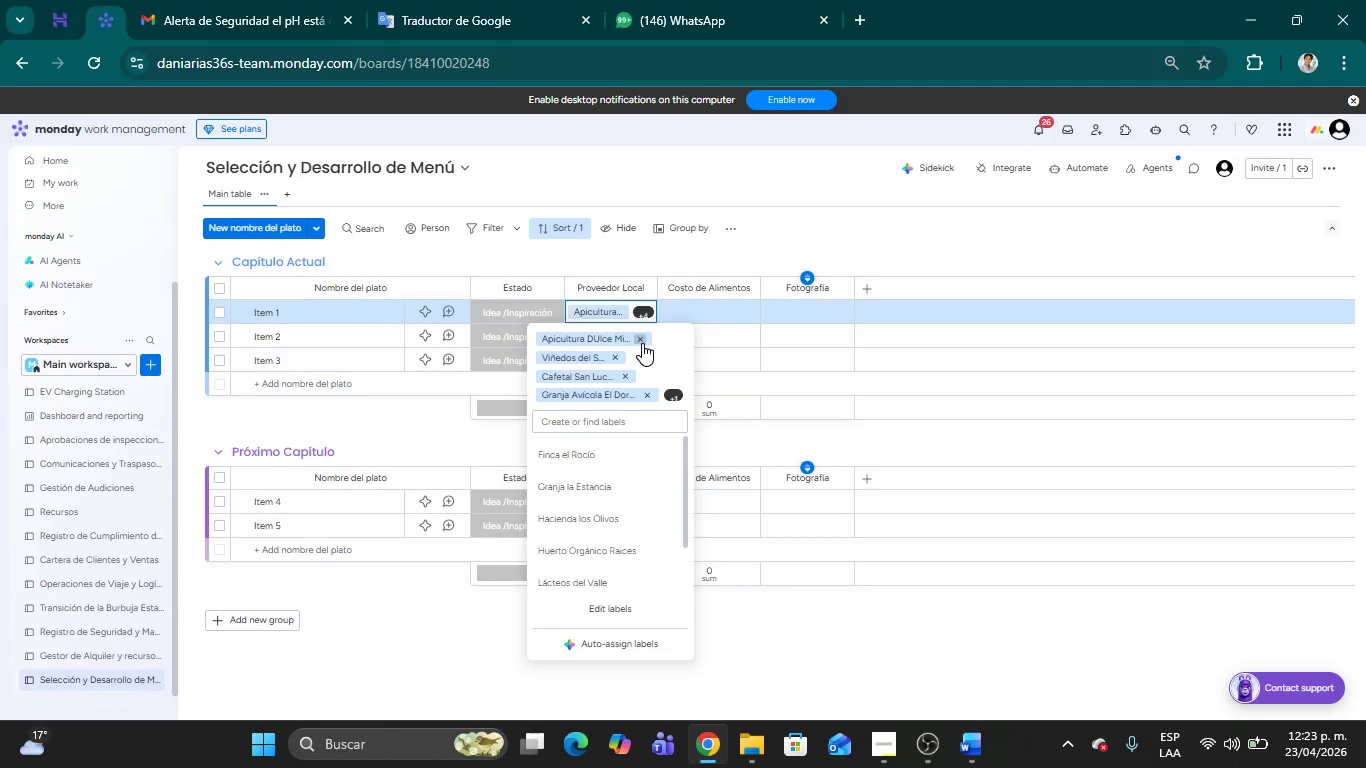 
left_click([642, 343])
 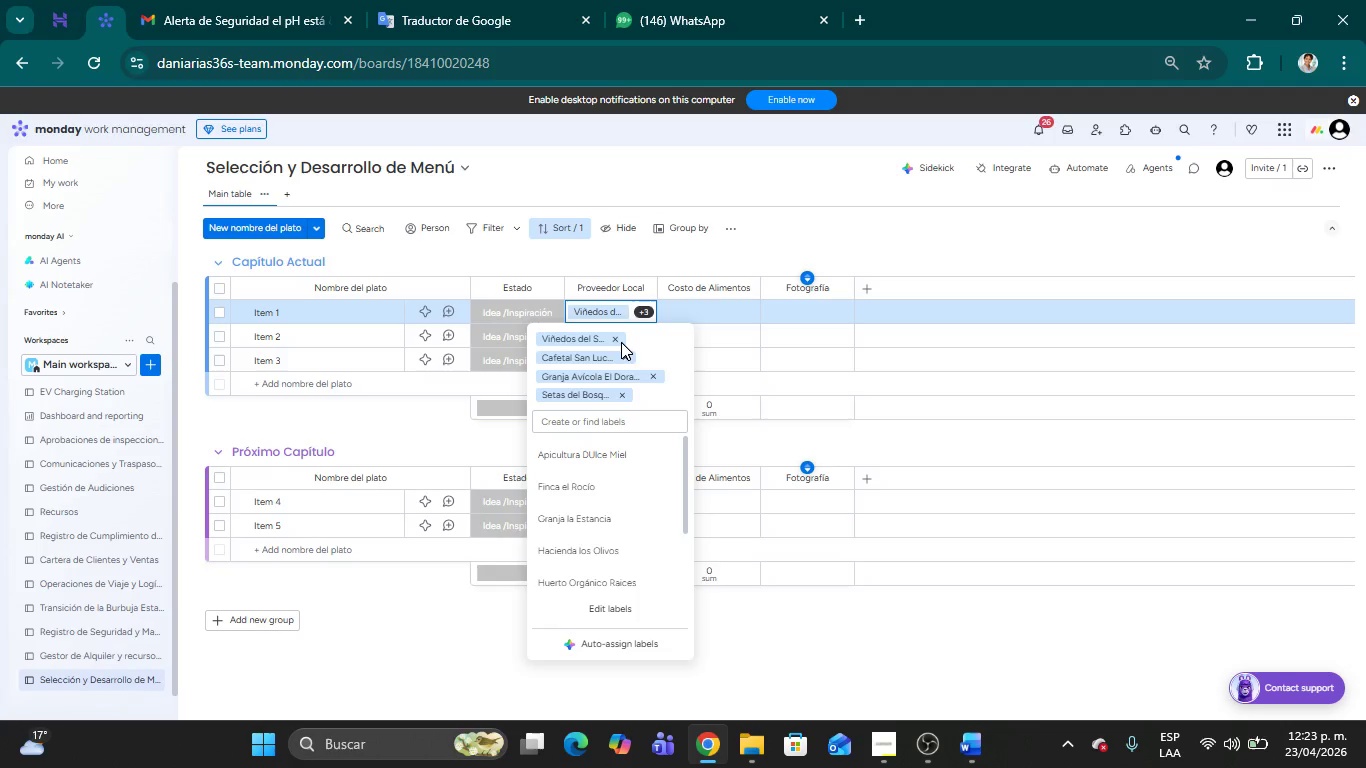 
left_click([618, 341])
 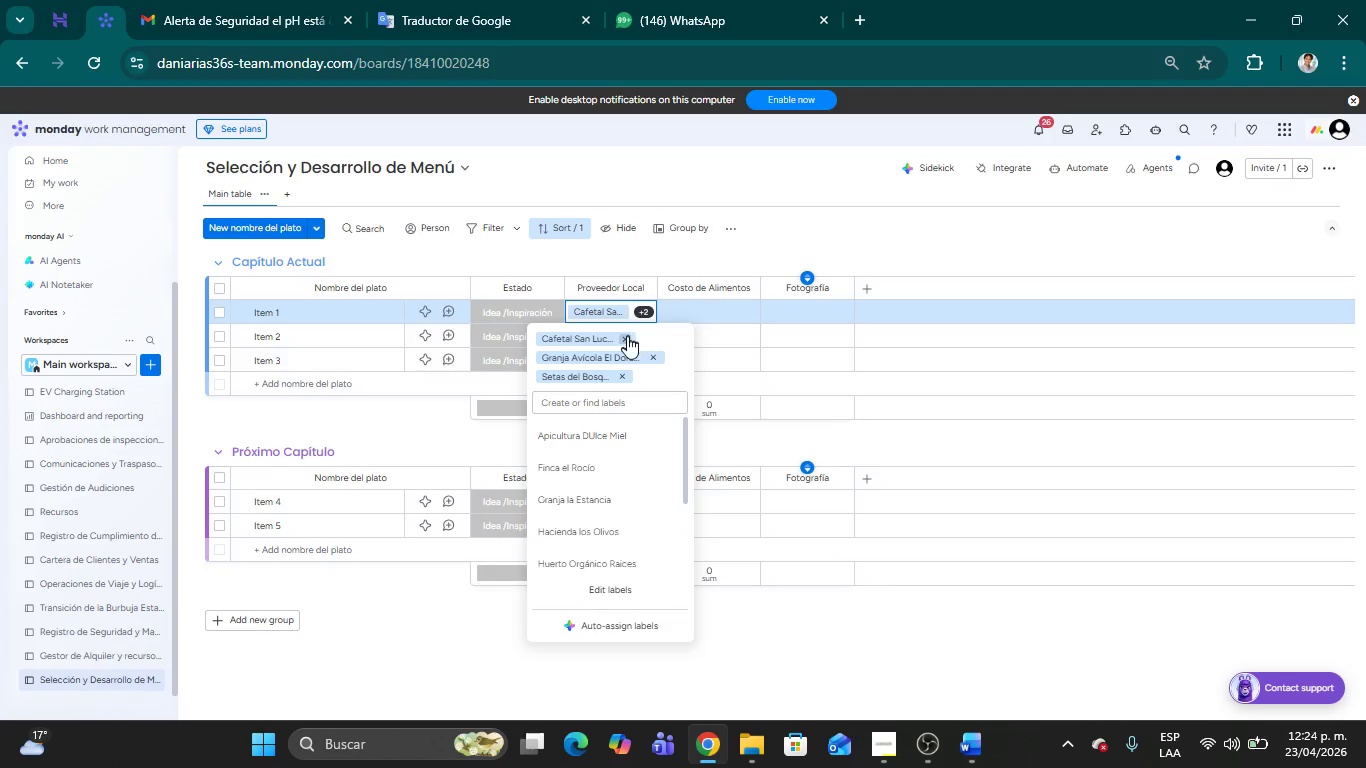 
left_click([625, 337])
 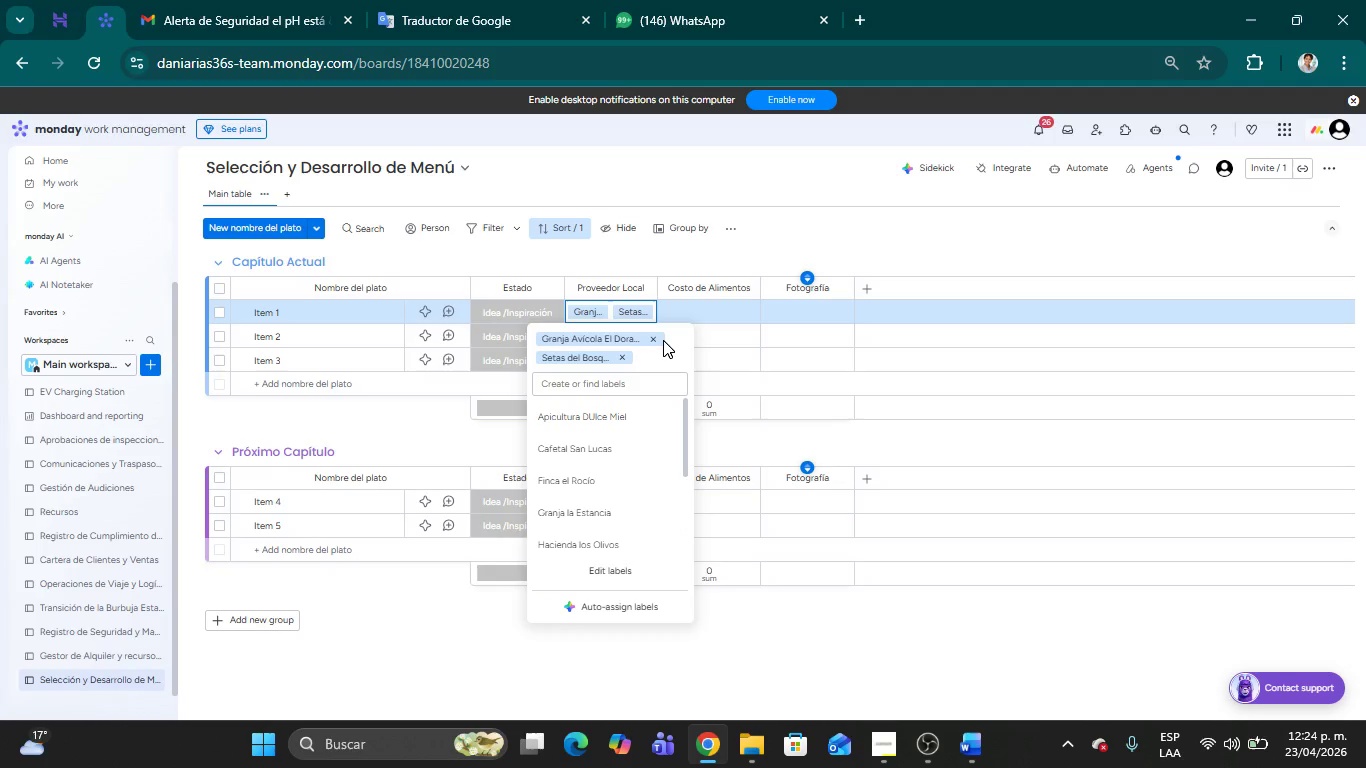 
left_click([657, 340])
 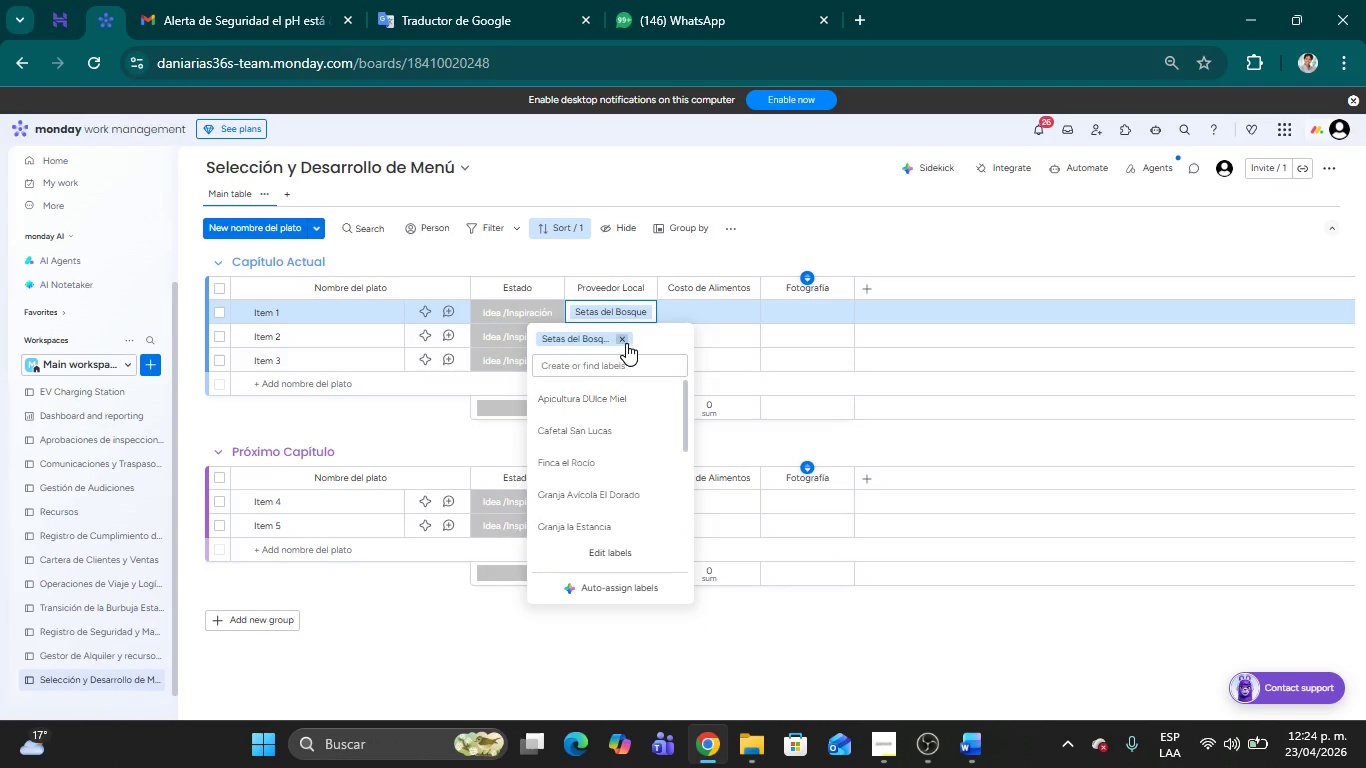 
left_click([625, 339])
 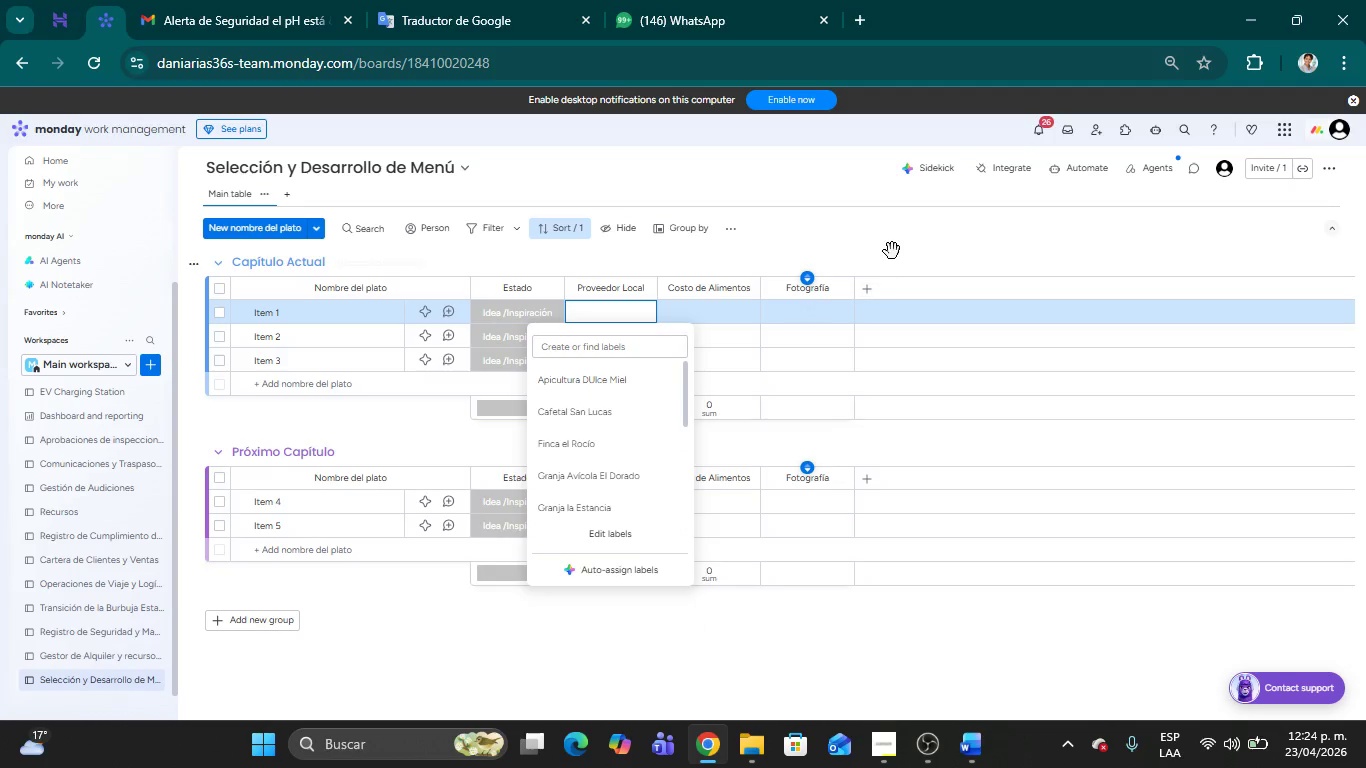 
left_click([893, 248])
 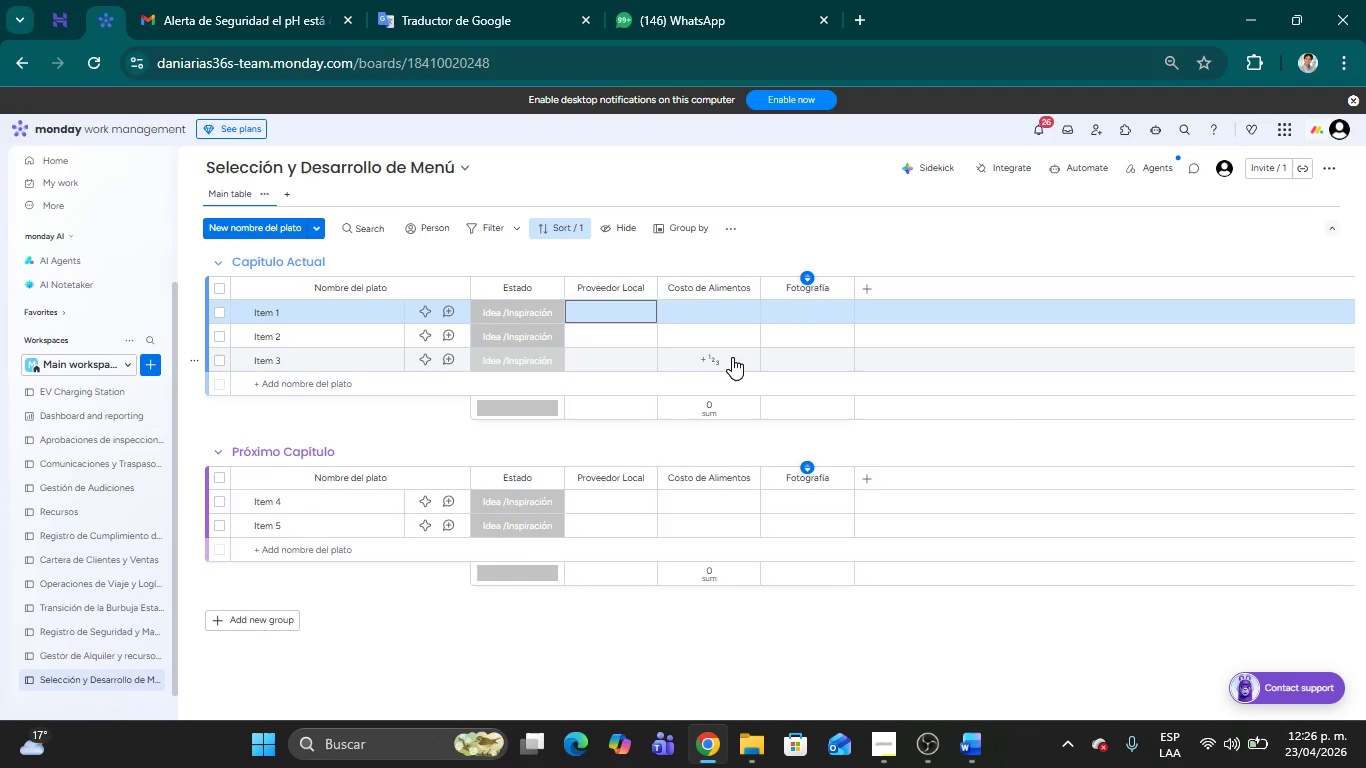 
wait(171.23)
 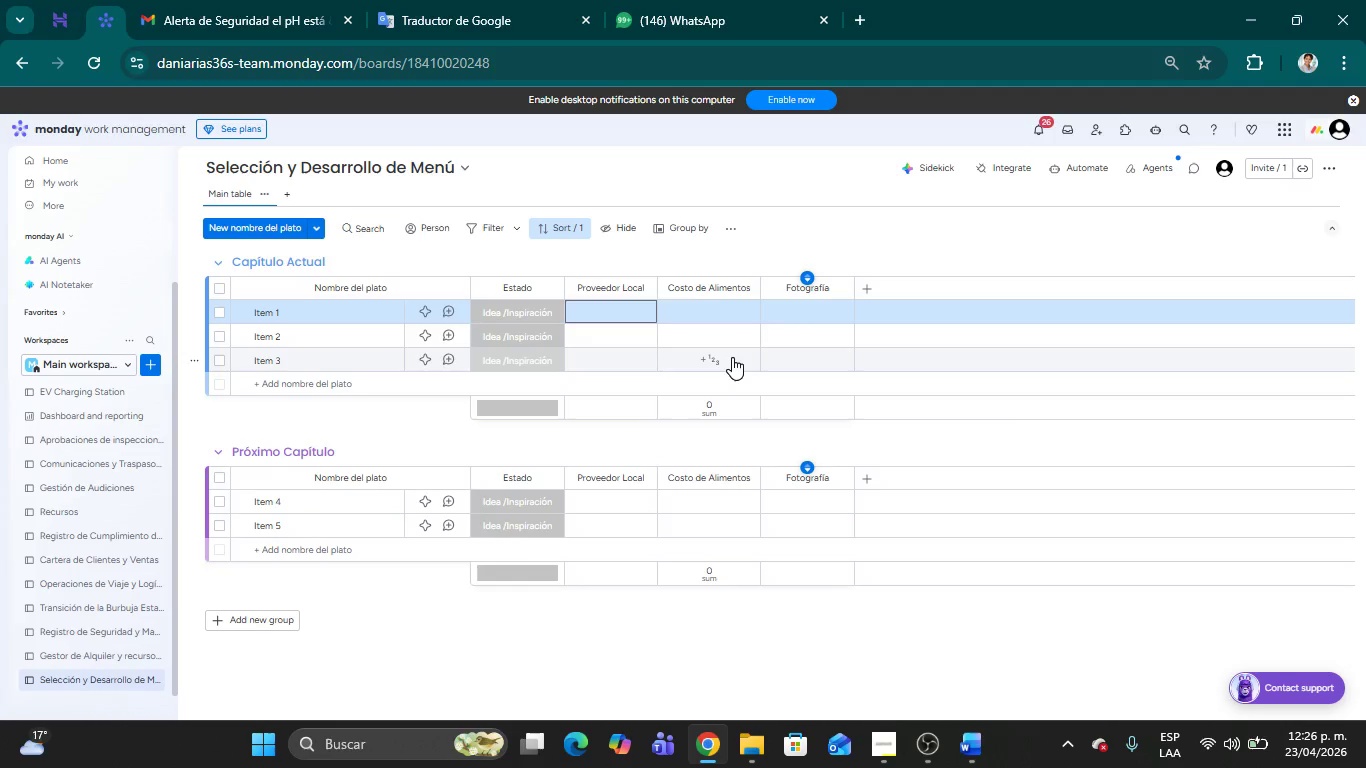 
left_click([557, 288])
 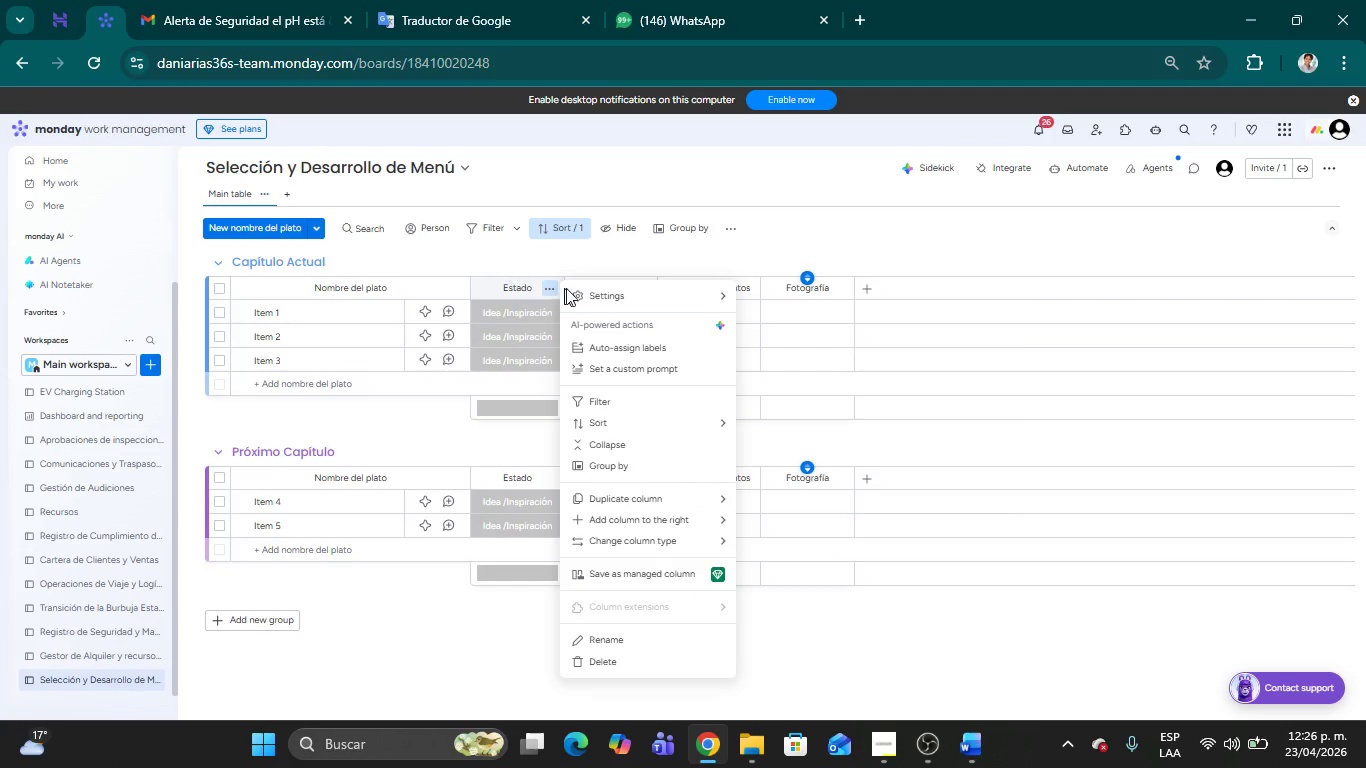 
left_click([588, 286])
 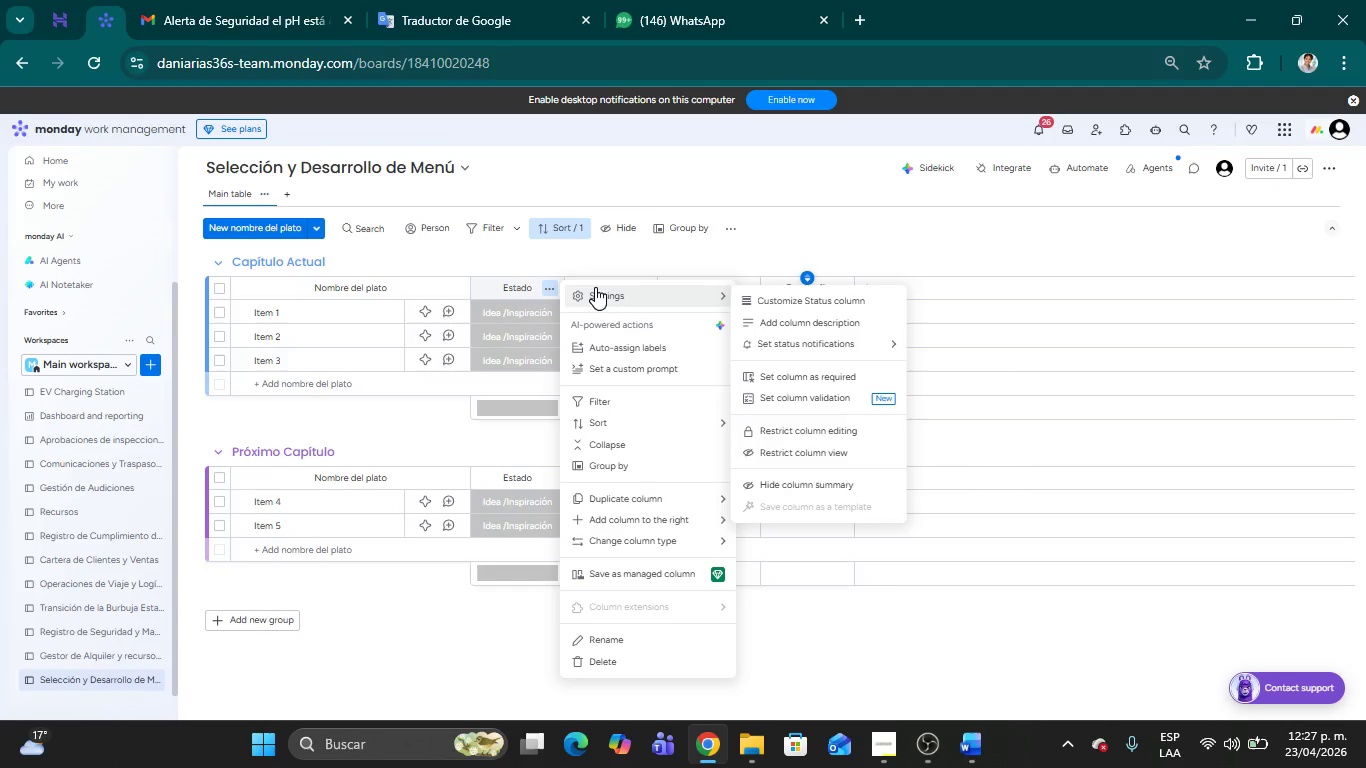 
wait(42.09)
 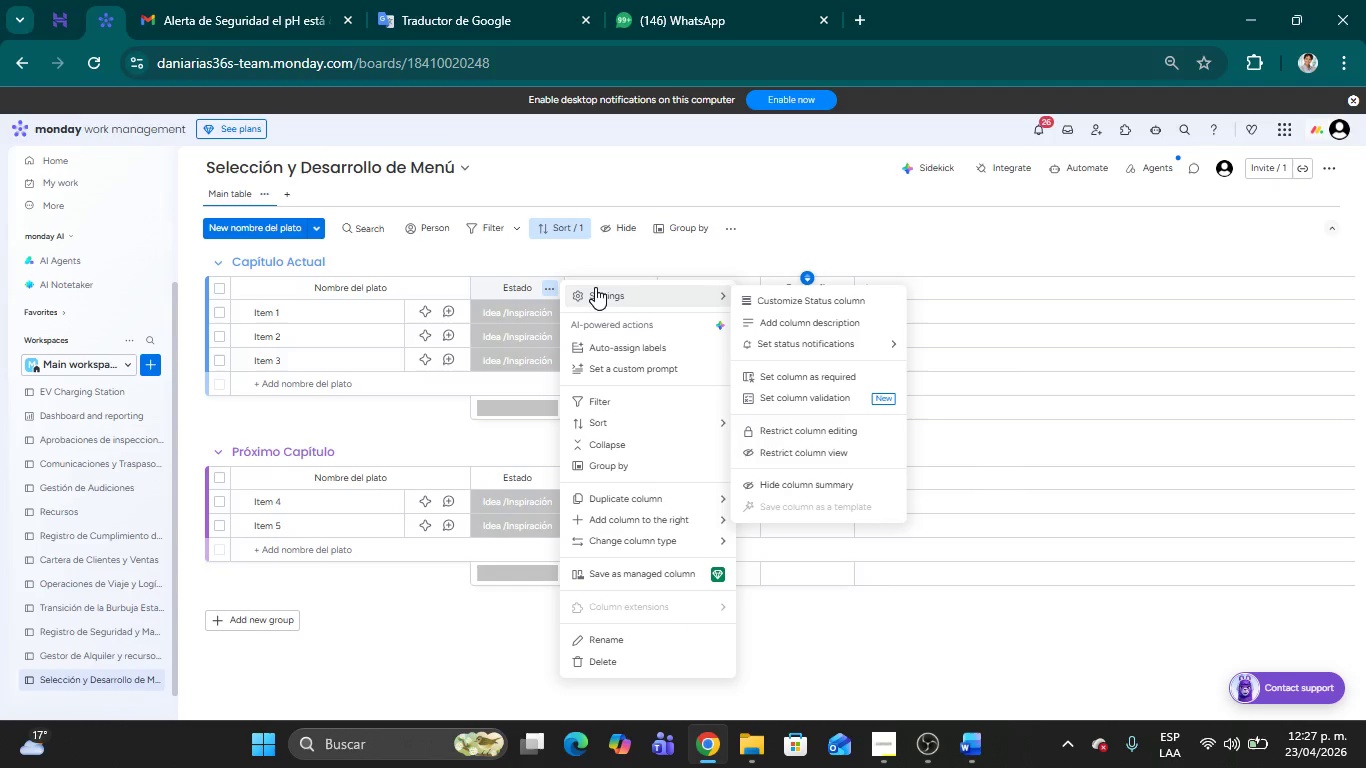 
left_click([758, 300])
 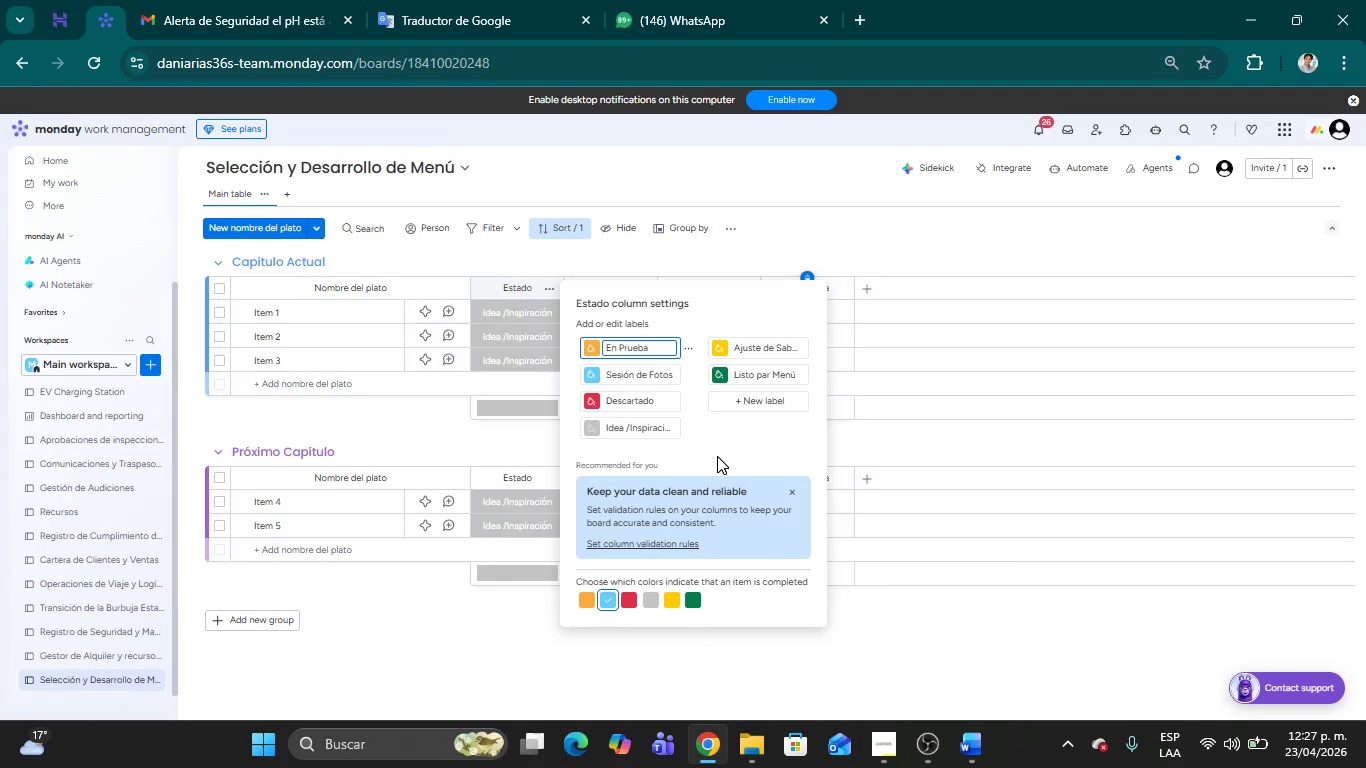 
wait(13.89)
 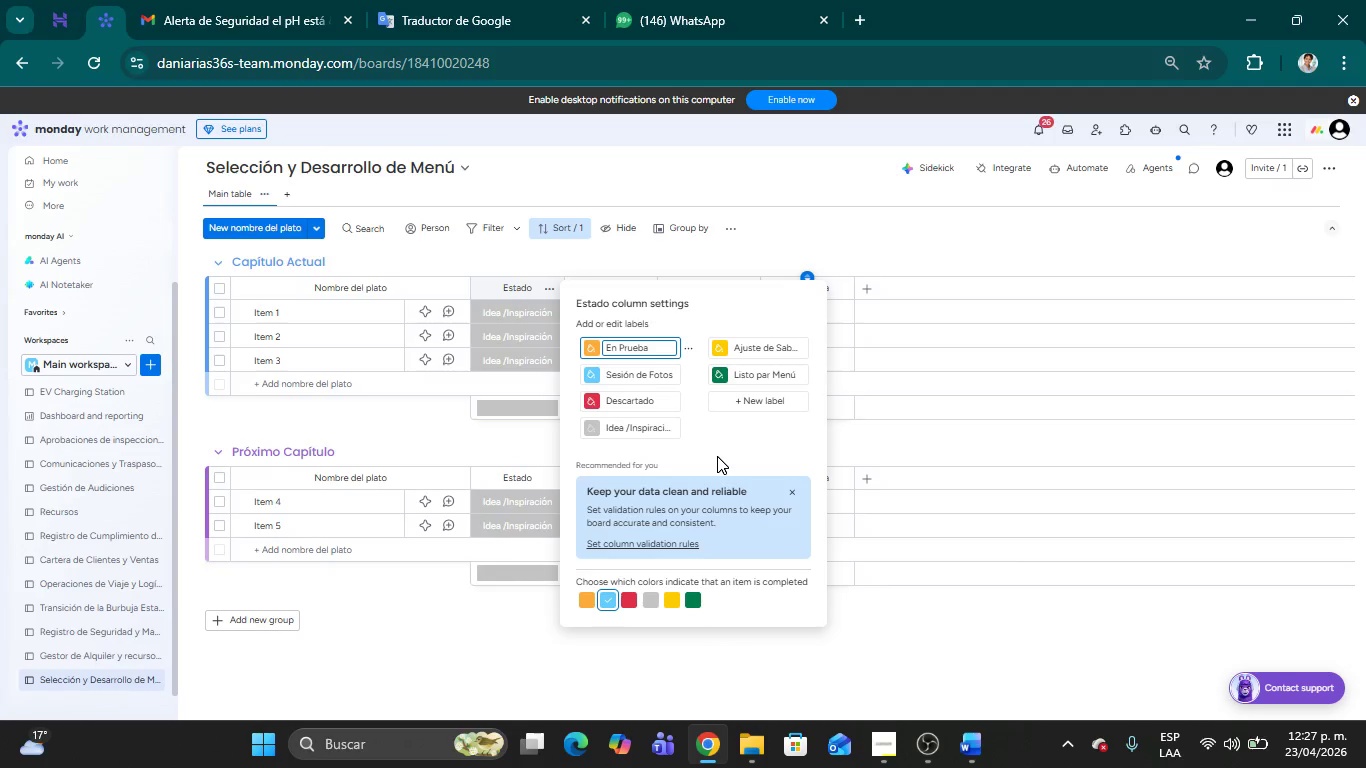 
left_click([685, 349])
 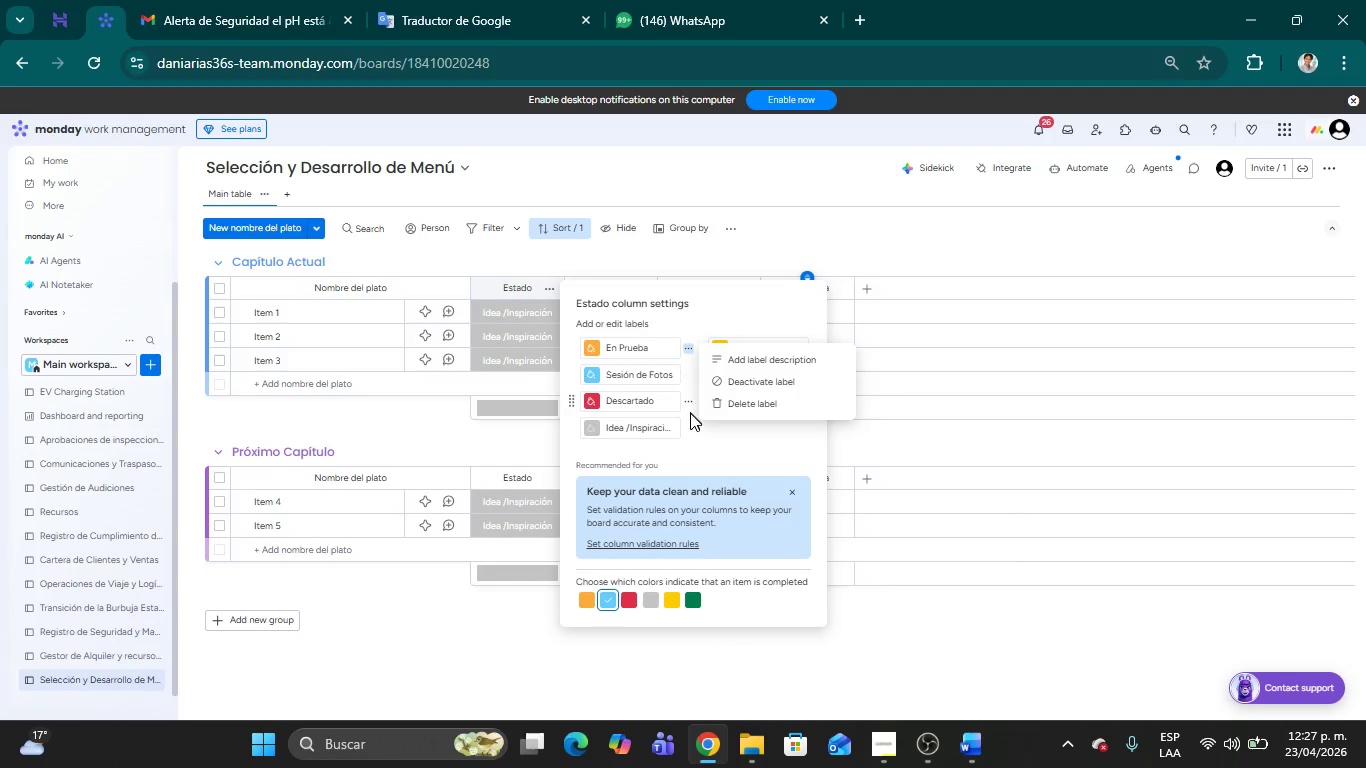 
left_click([734, 455])
 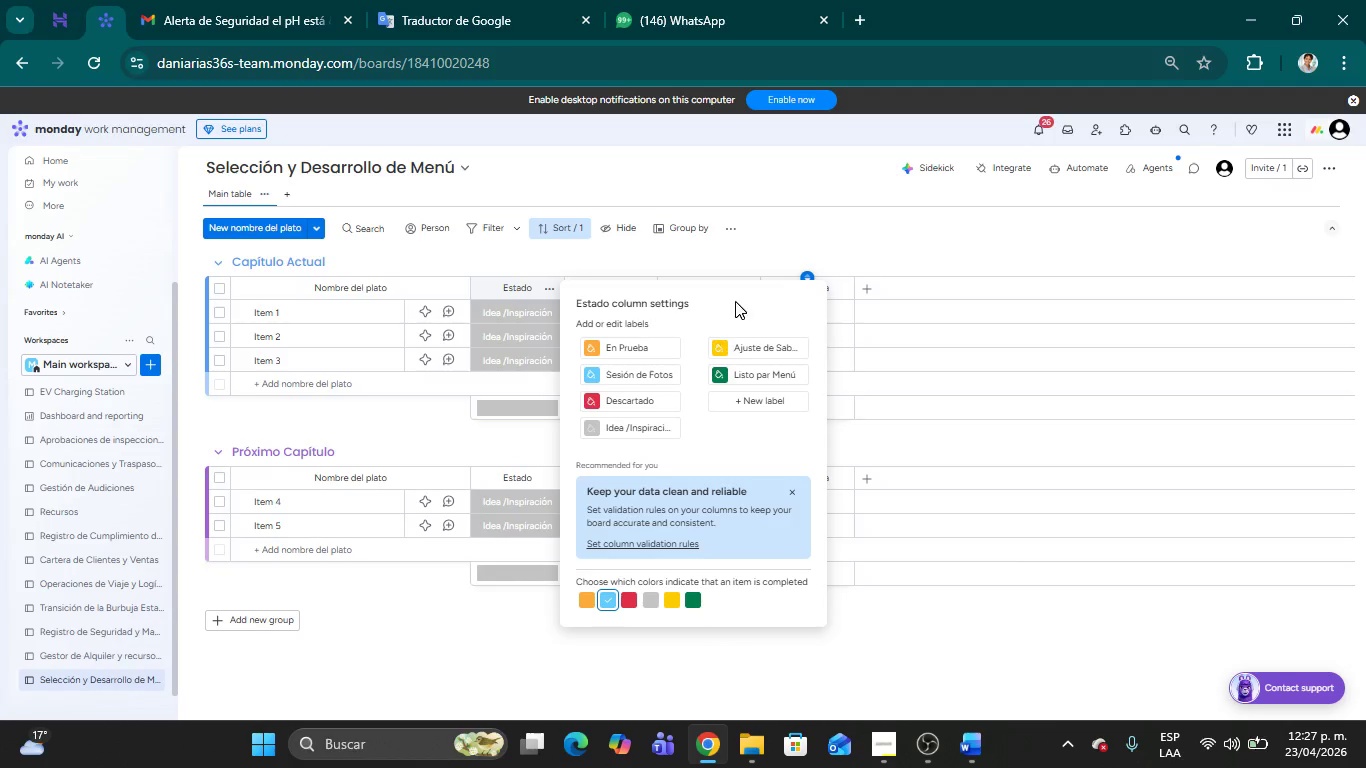 
left_click([823, 250])
 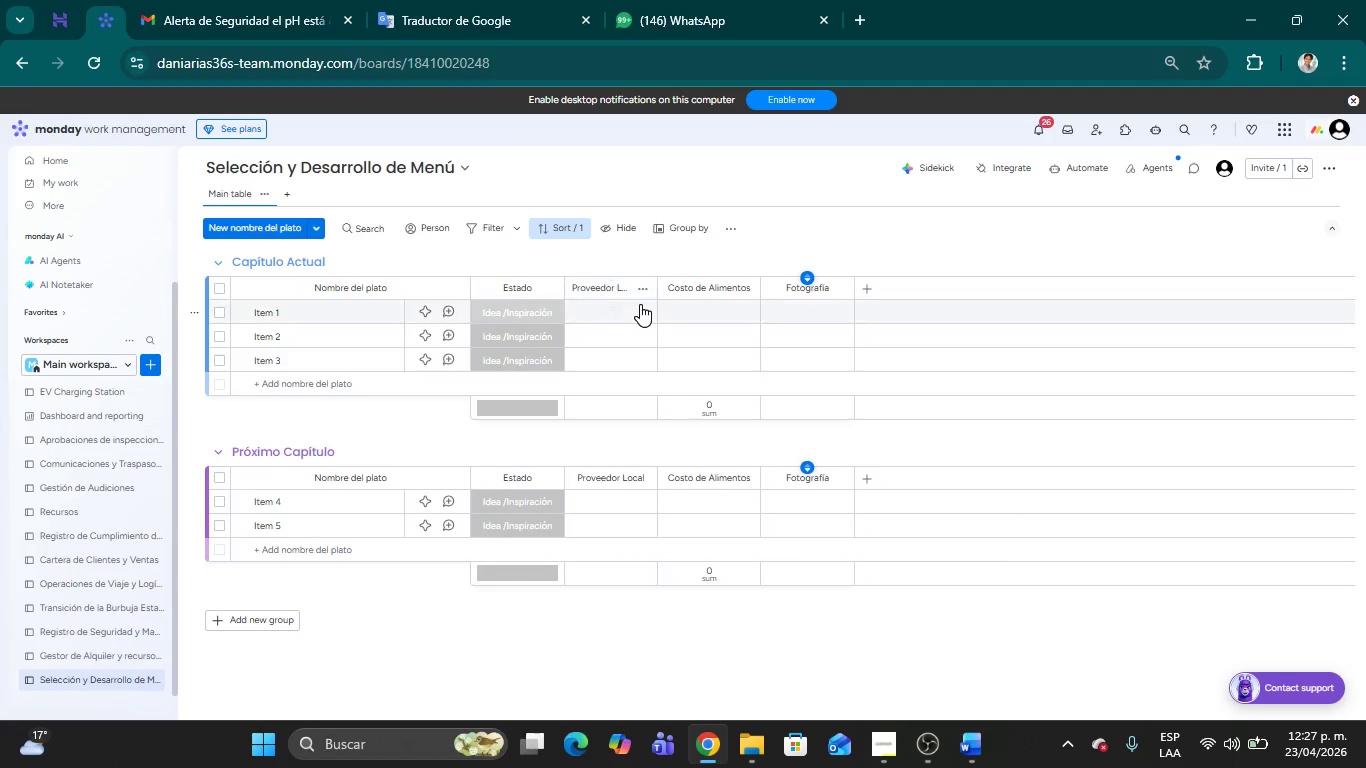 
left_click([646, 289])
 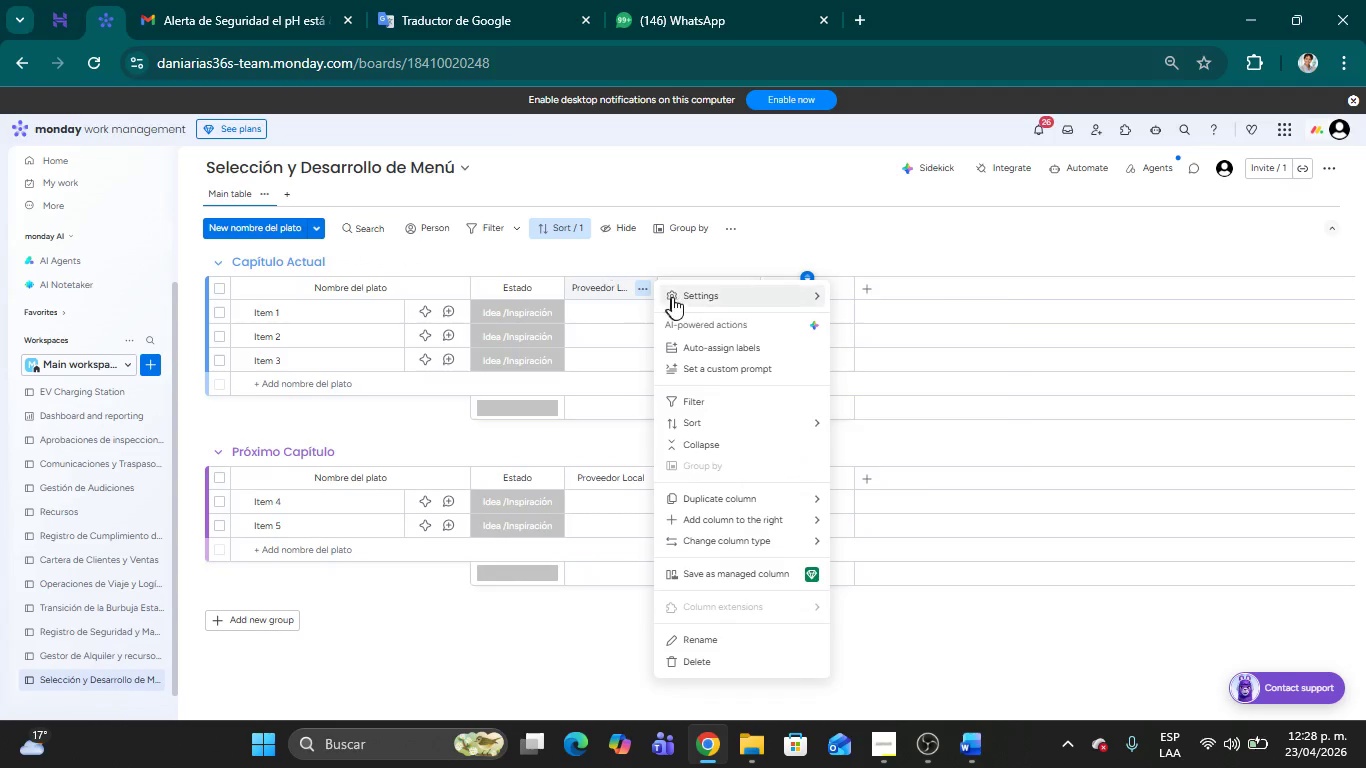 
left_click([685, 294])
 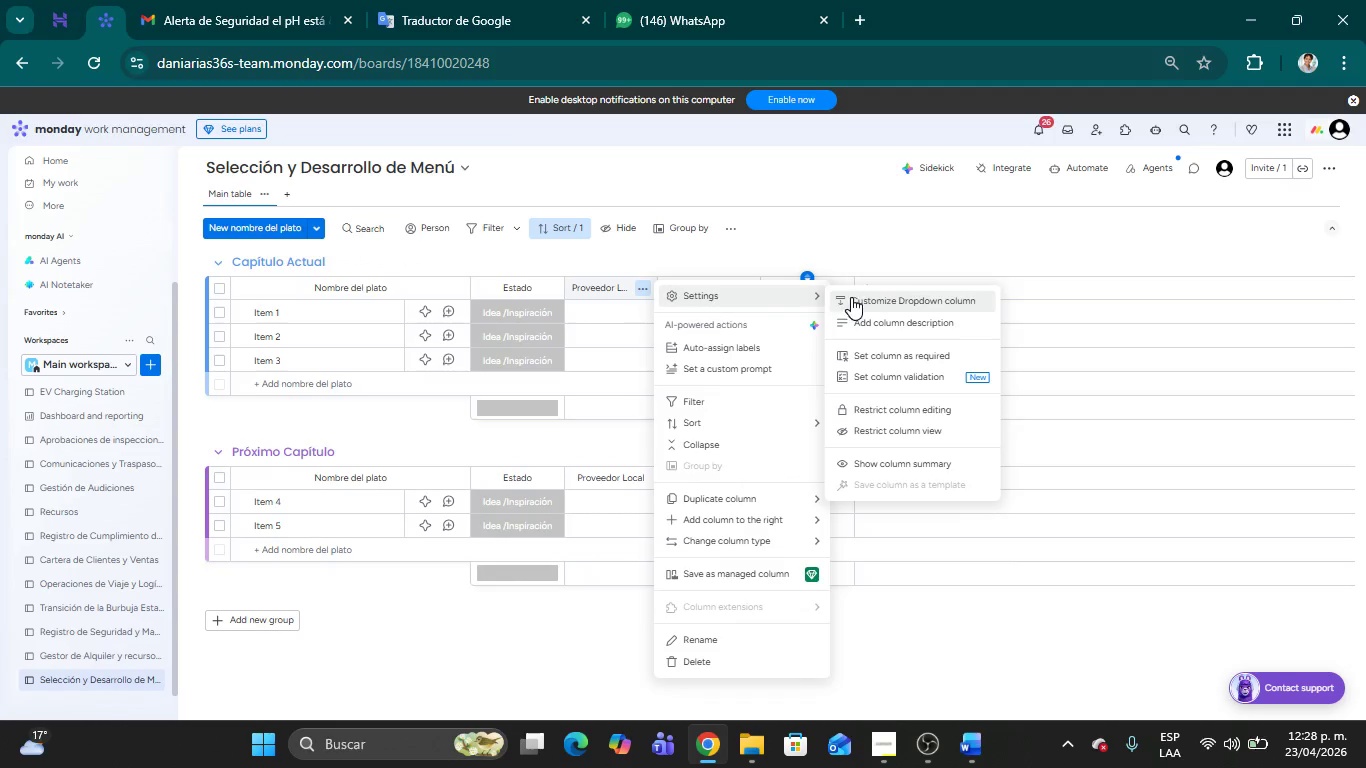 
left_click([860, 297])
 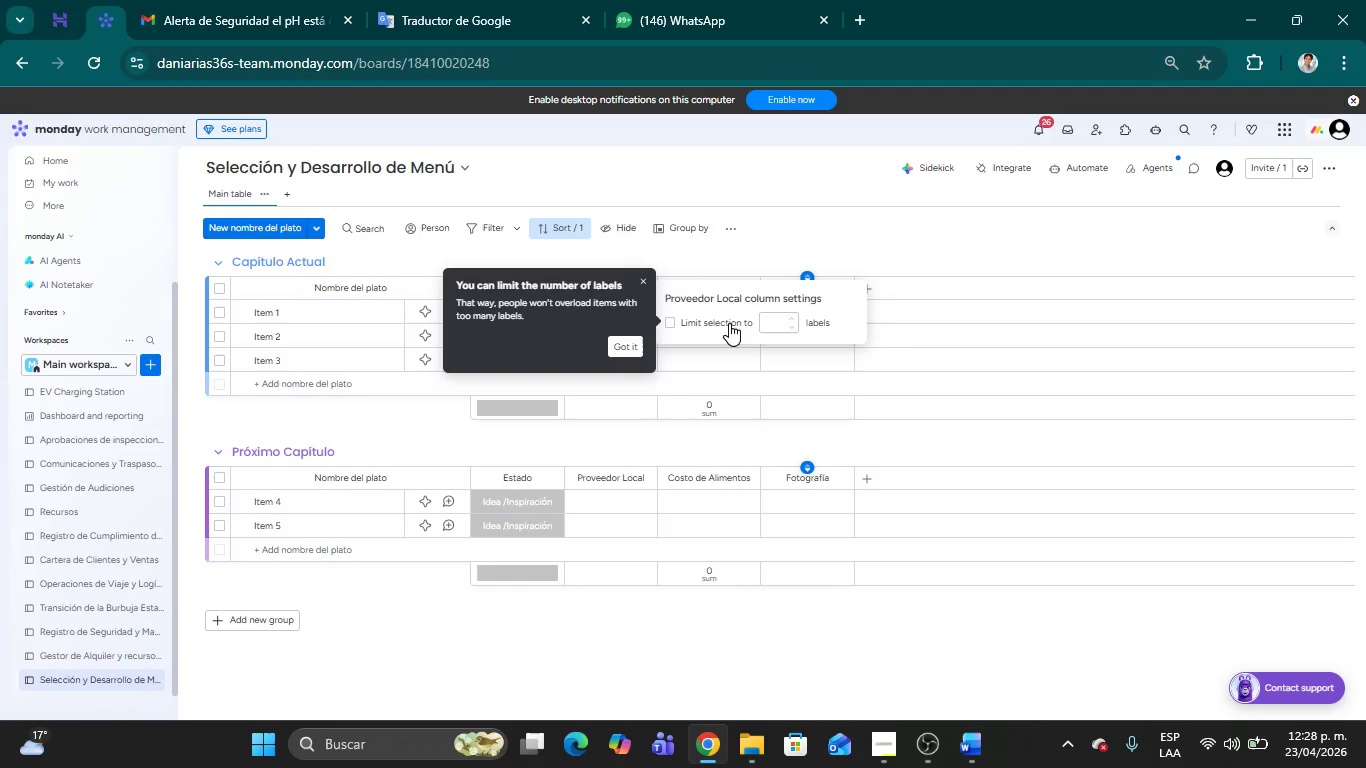 
wait(15.33)
 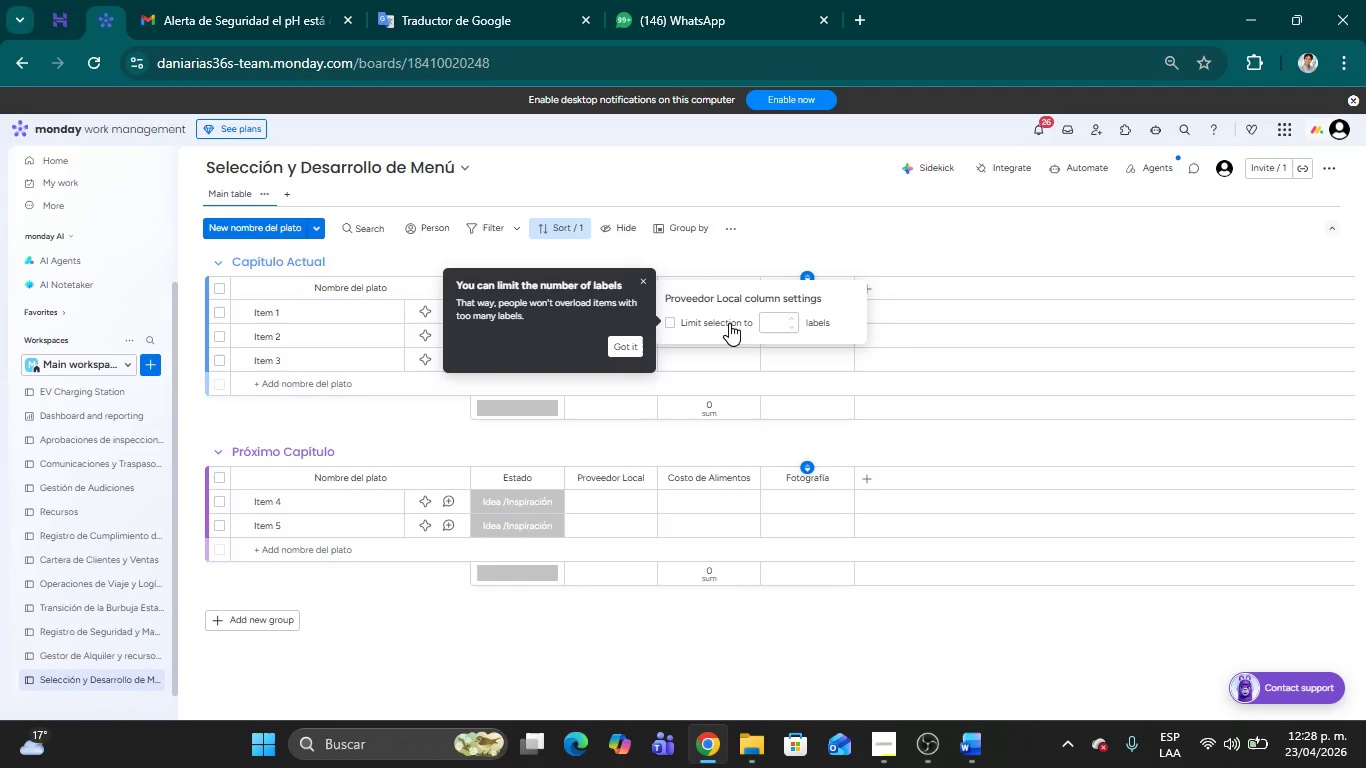 
left_click([648, 281])
 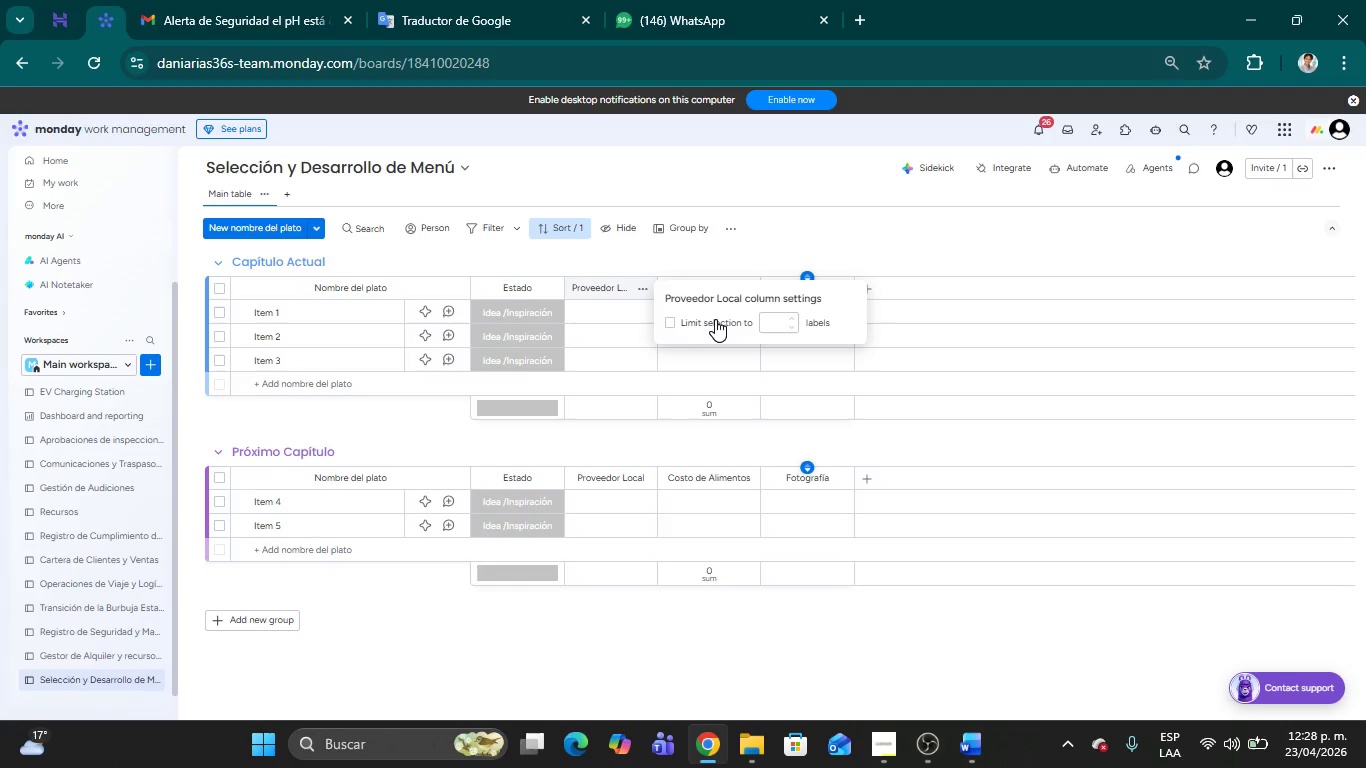 
wait(9.58)
 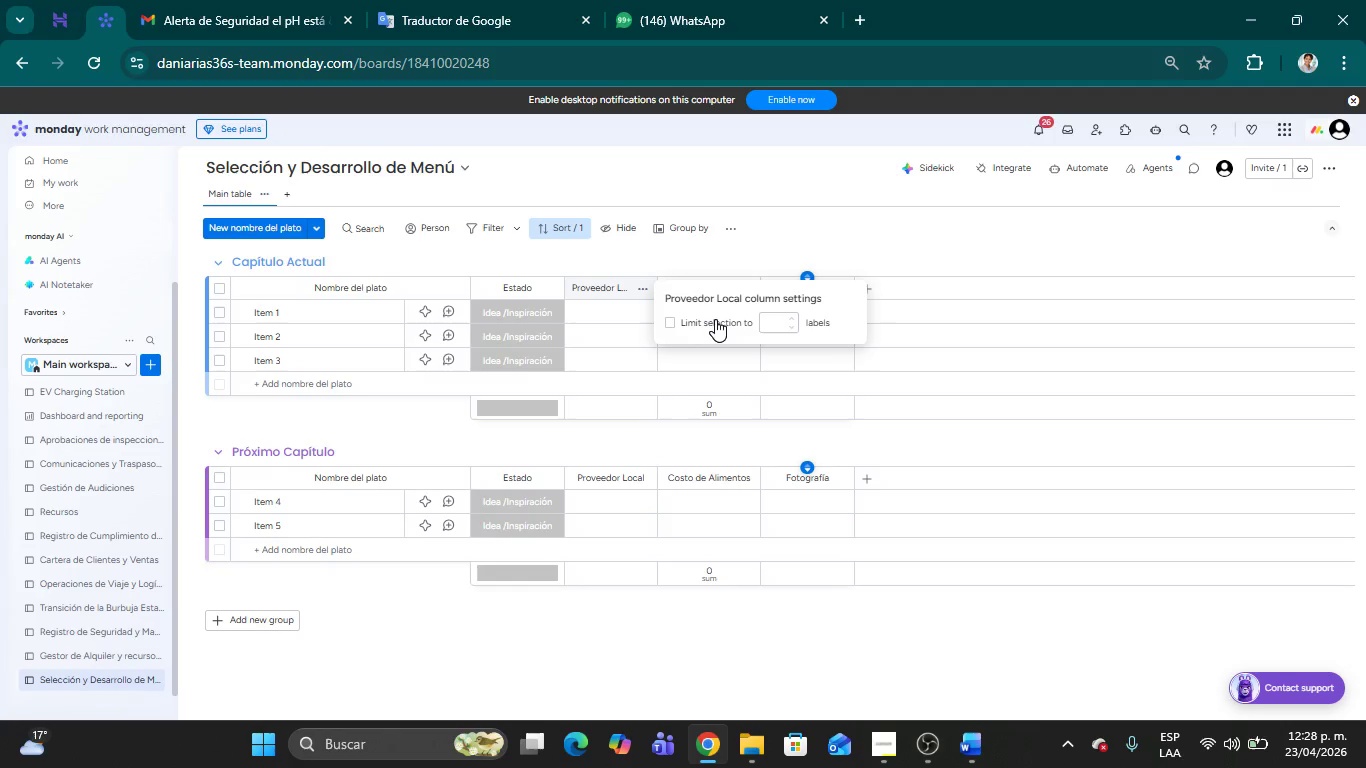 
left_click([891, 256])
 